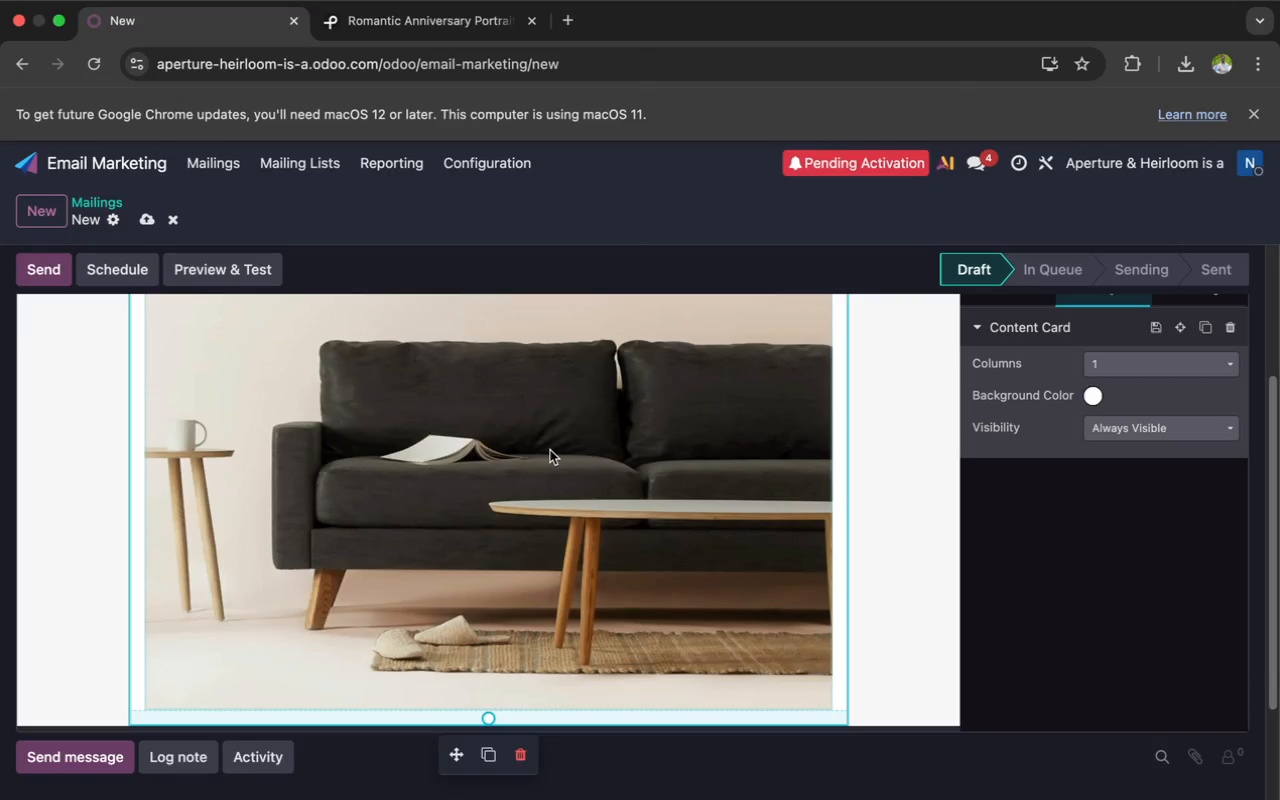 
scroll: coordinate [550, 450], scroll_direction: up, amount: 15.0
 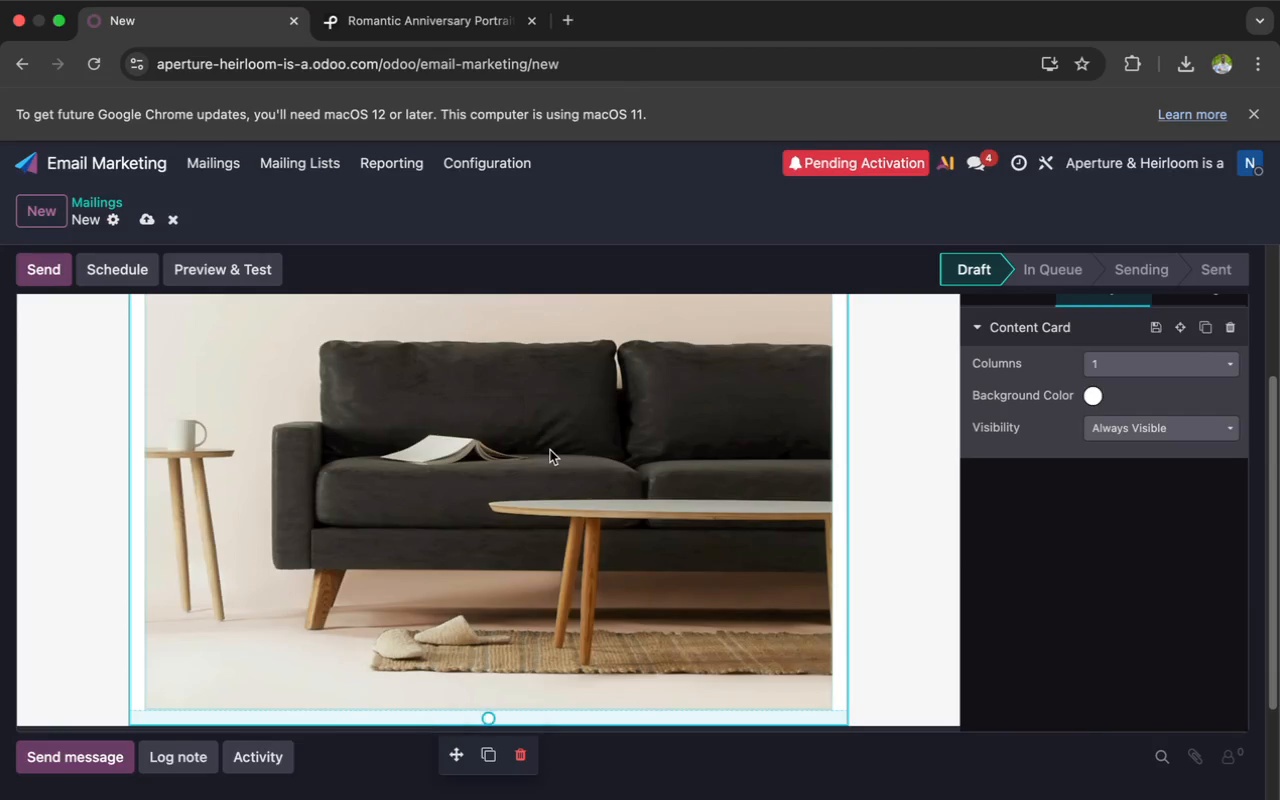 
double_click([550, 450])
 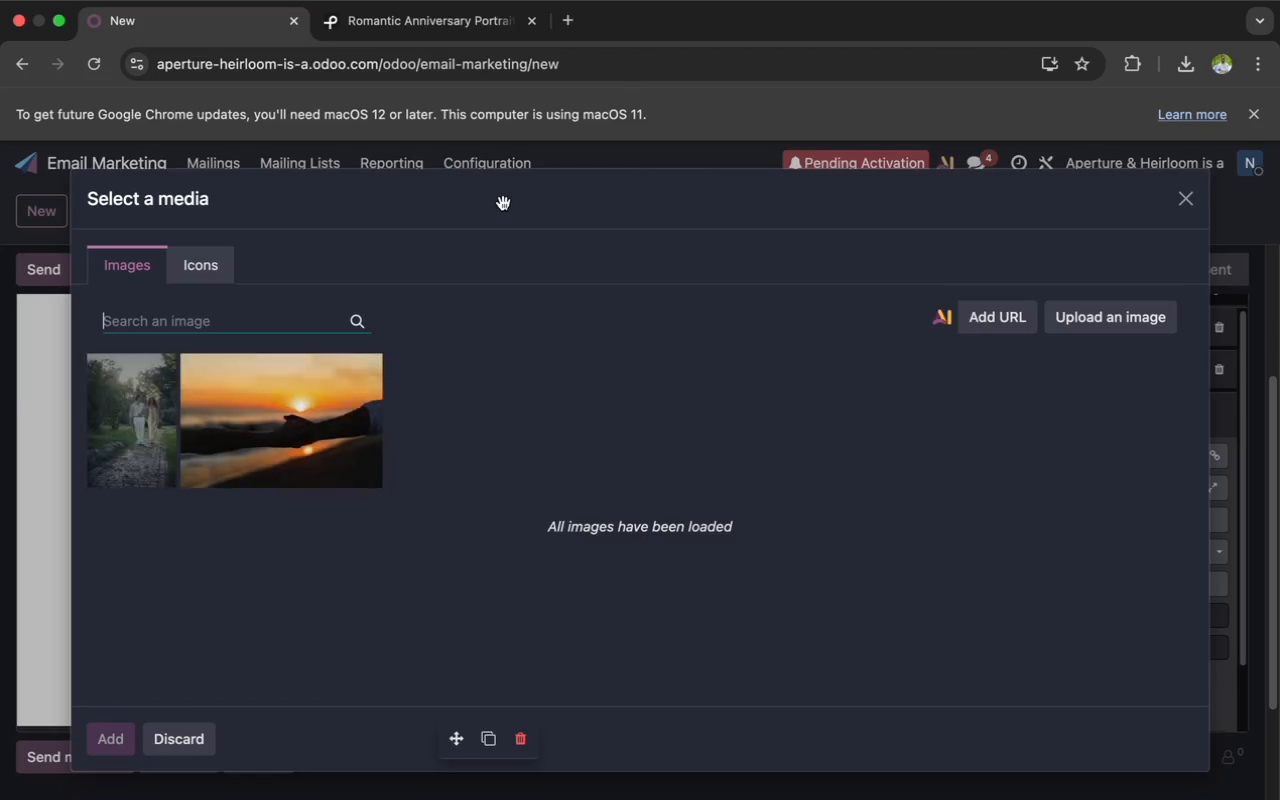 
left_click([430, 19])
 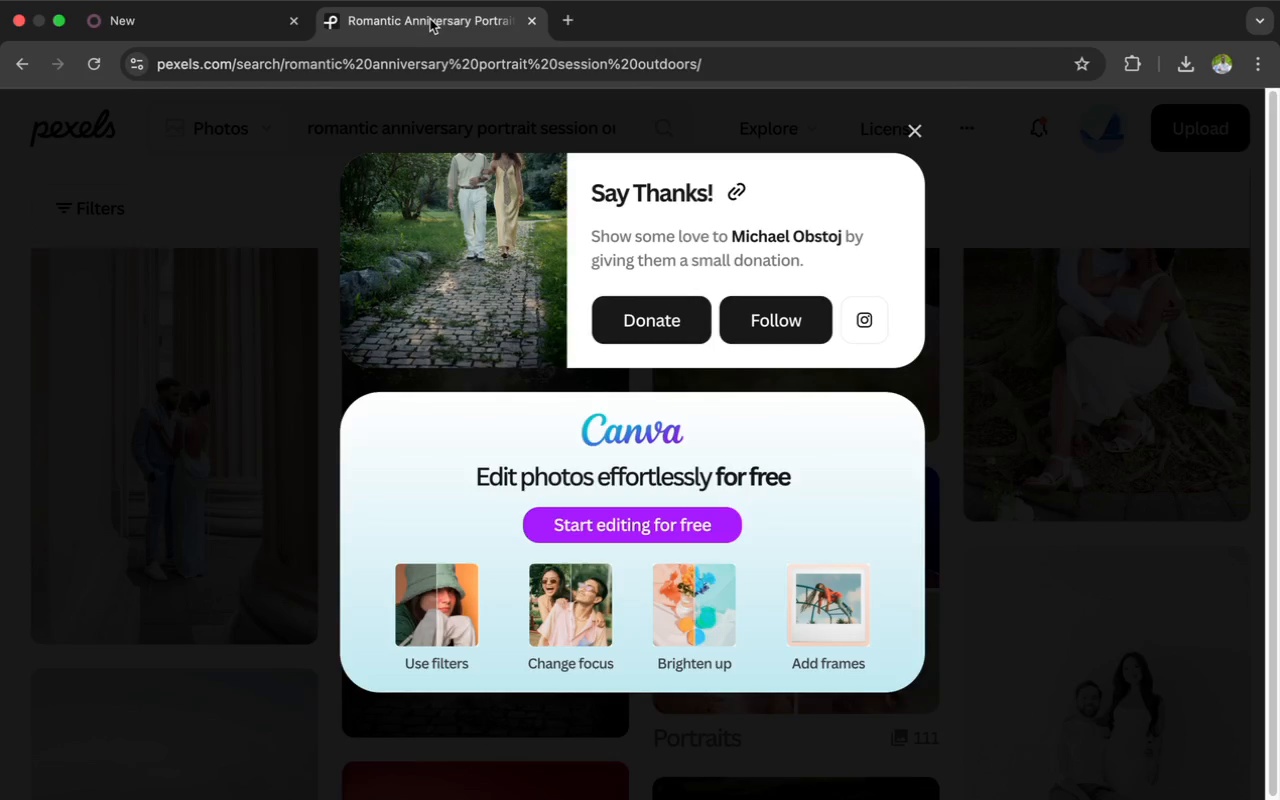 
type(elegant b)
key(Backspace)
 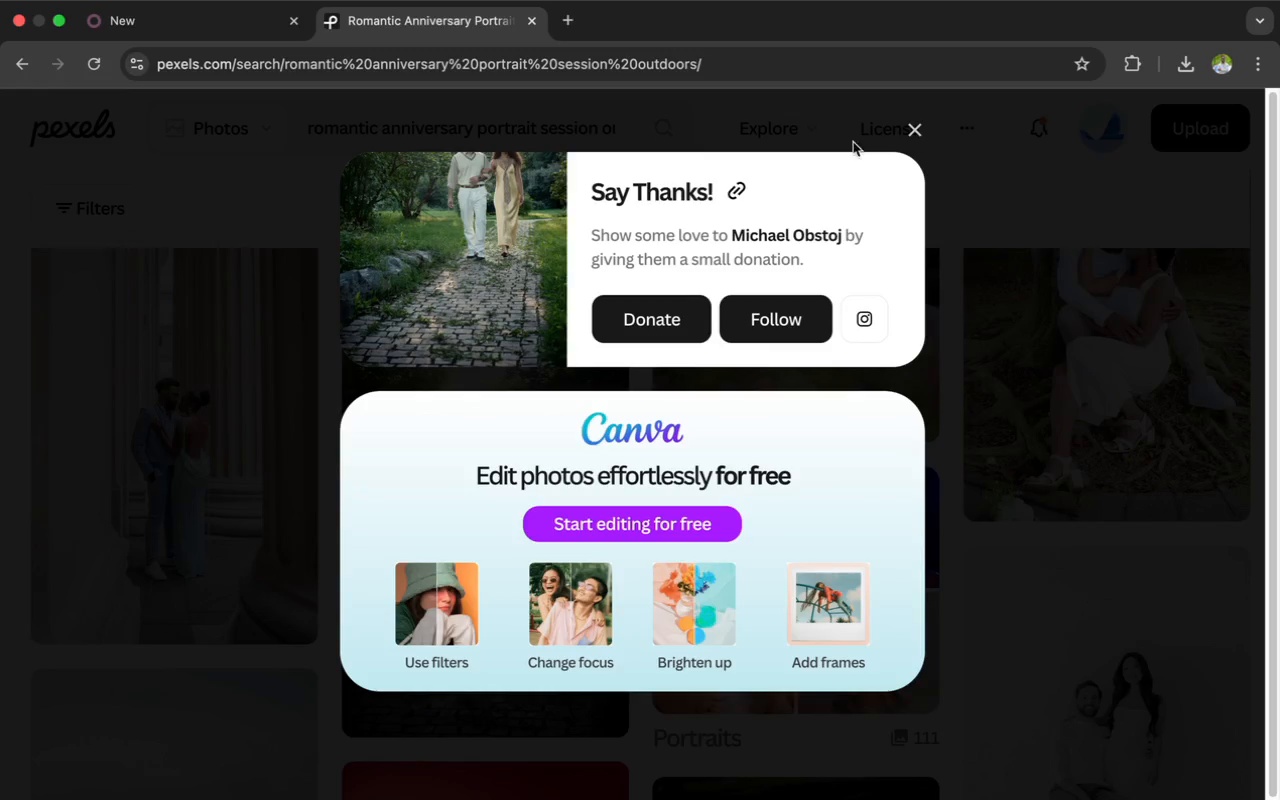 
left_click([910, 124])
 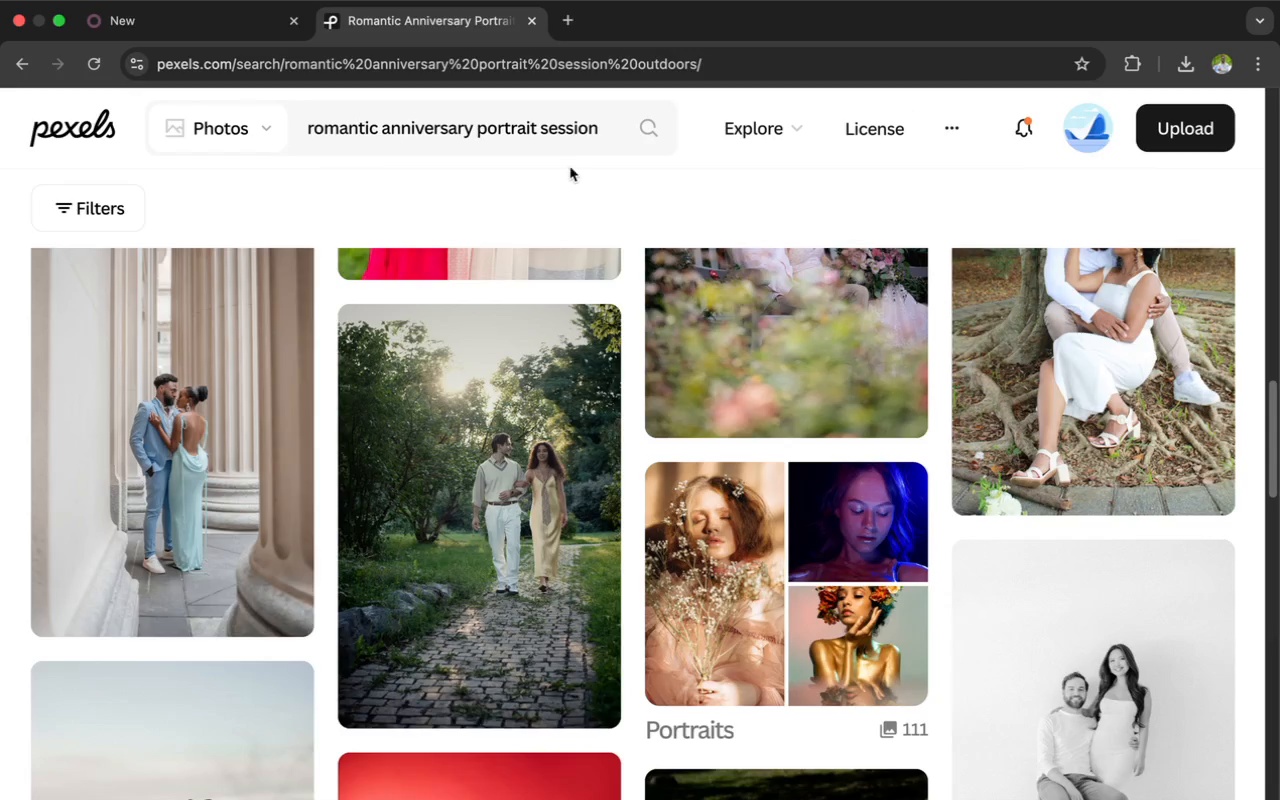 
left_click([592, 128])
 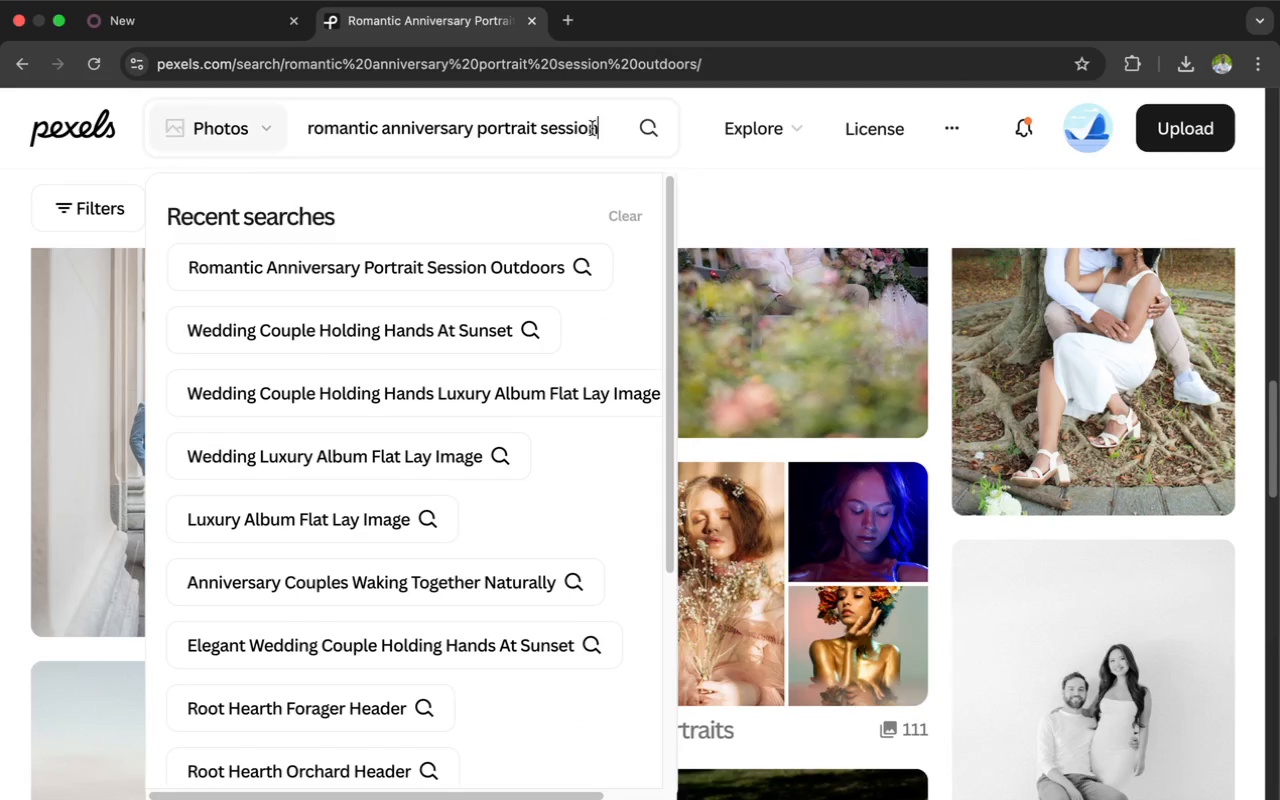 
key(Meta+A)
 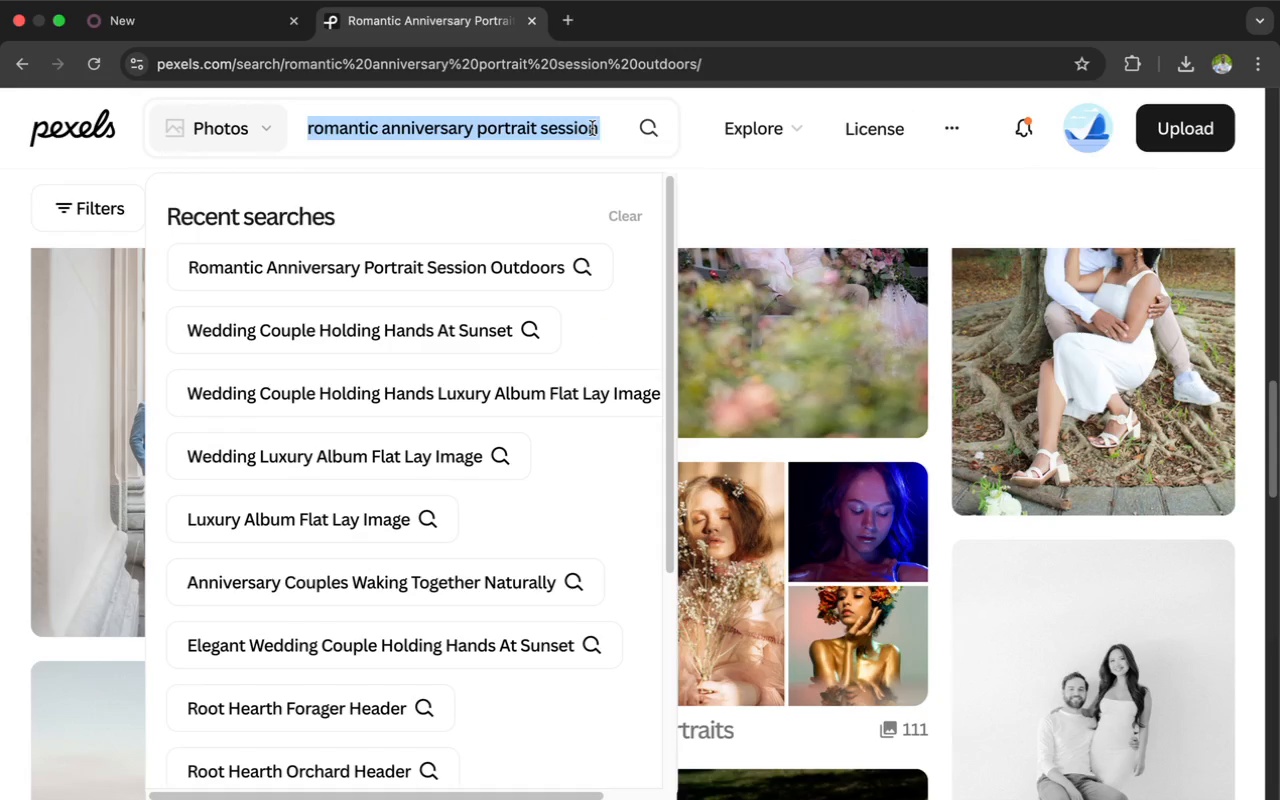 
key(Backspace)
type(elgant new)
 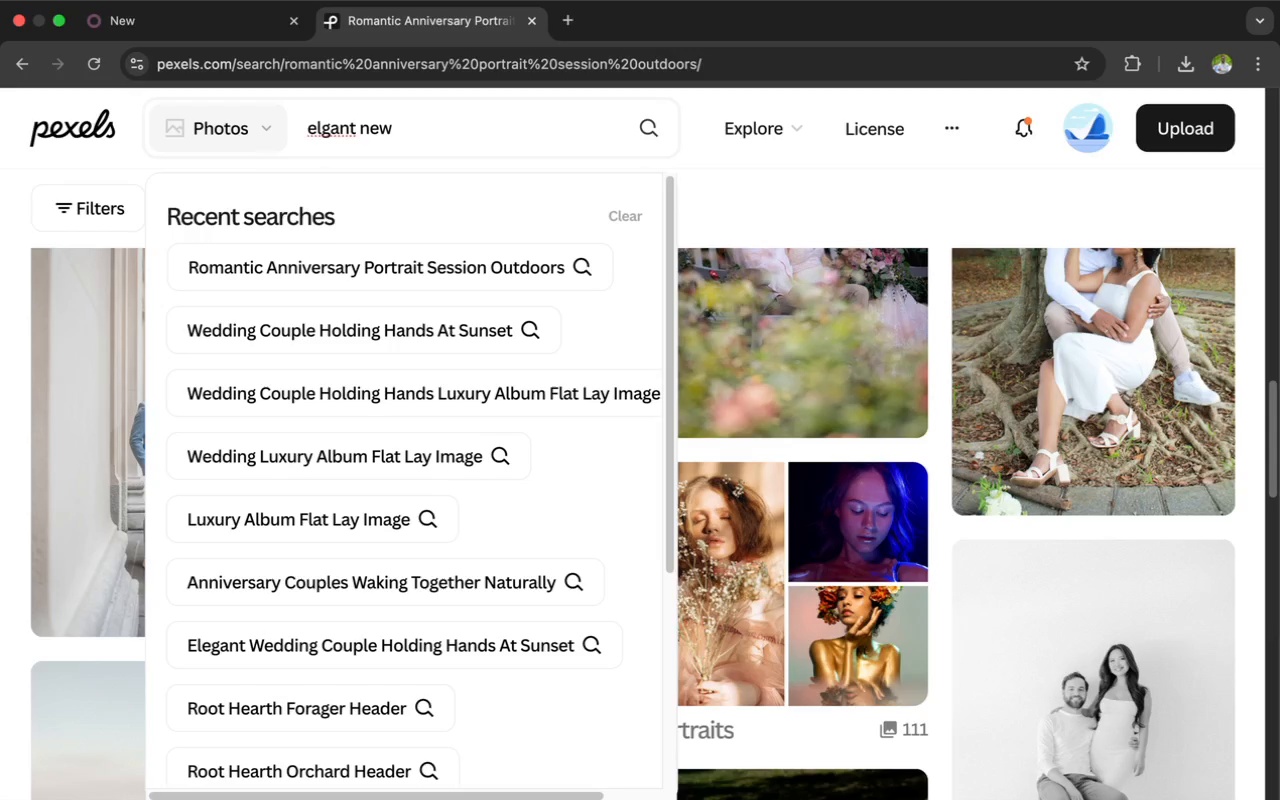 
type(lywed cou)
 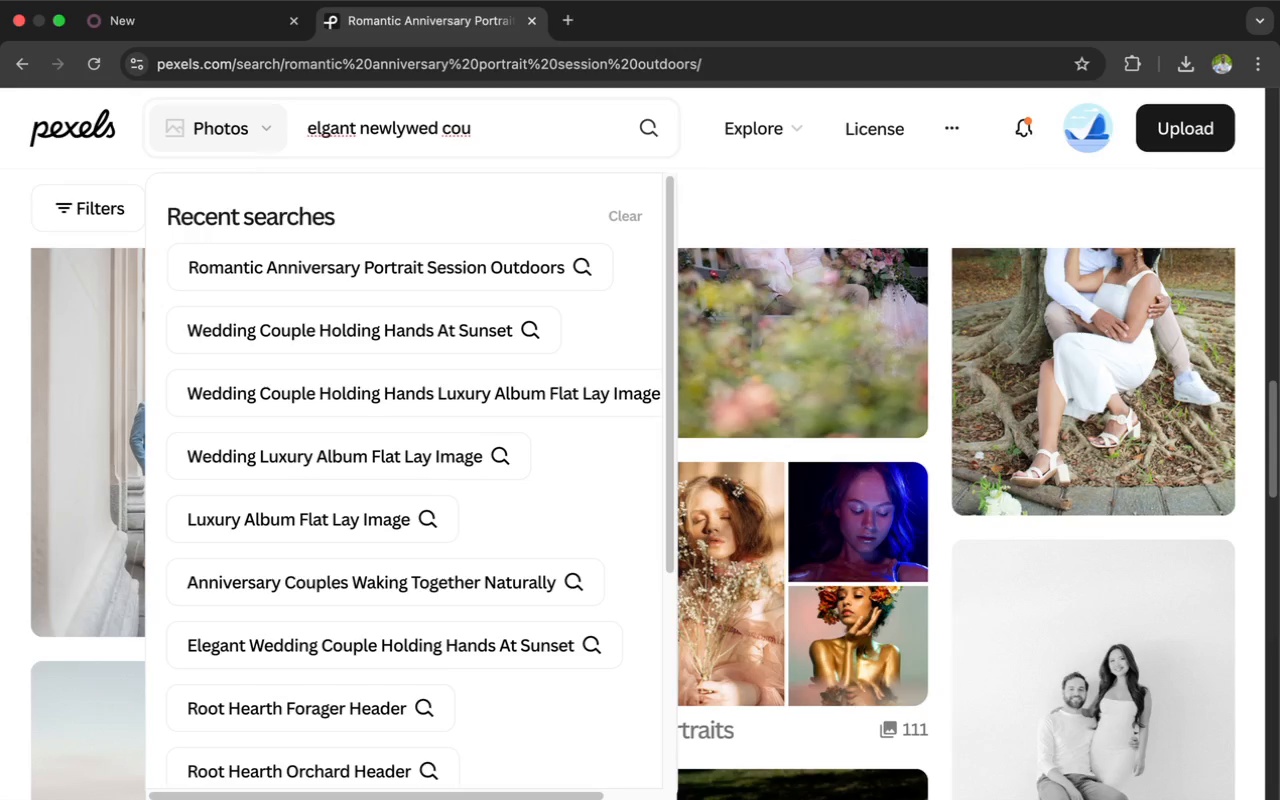 
wait(6.66)
 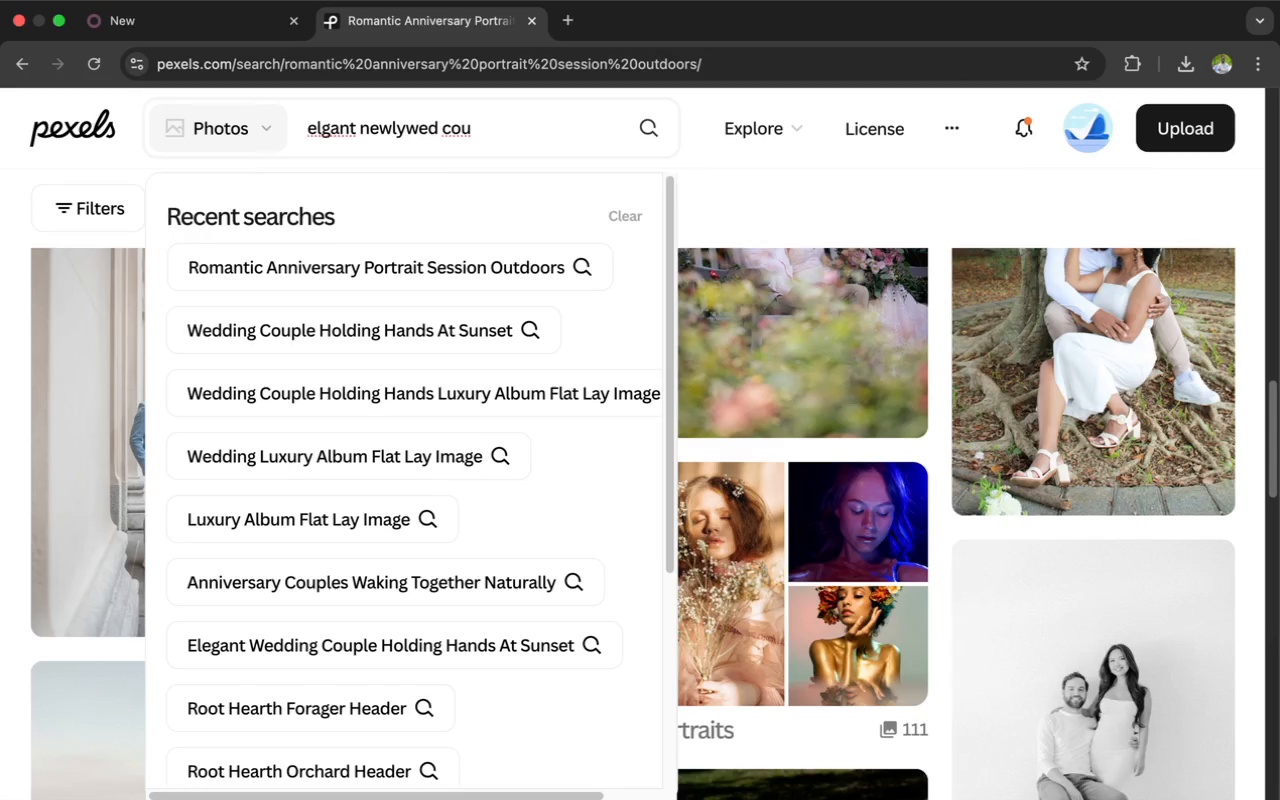 
type(ple lau)
 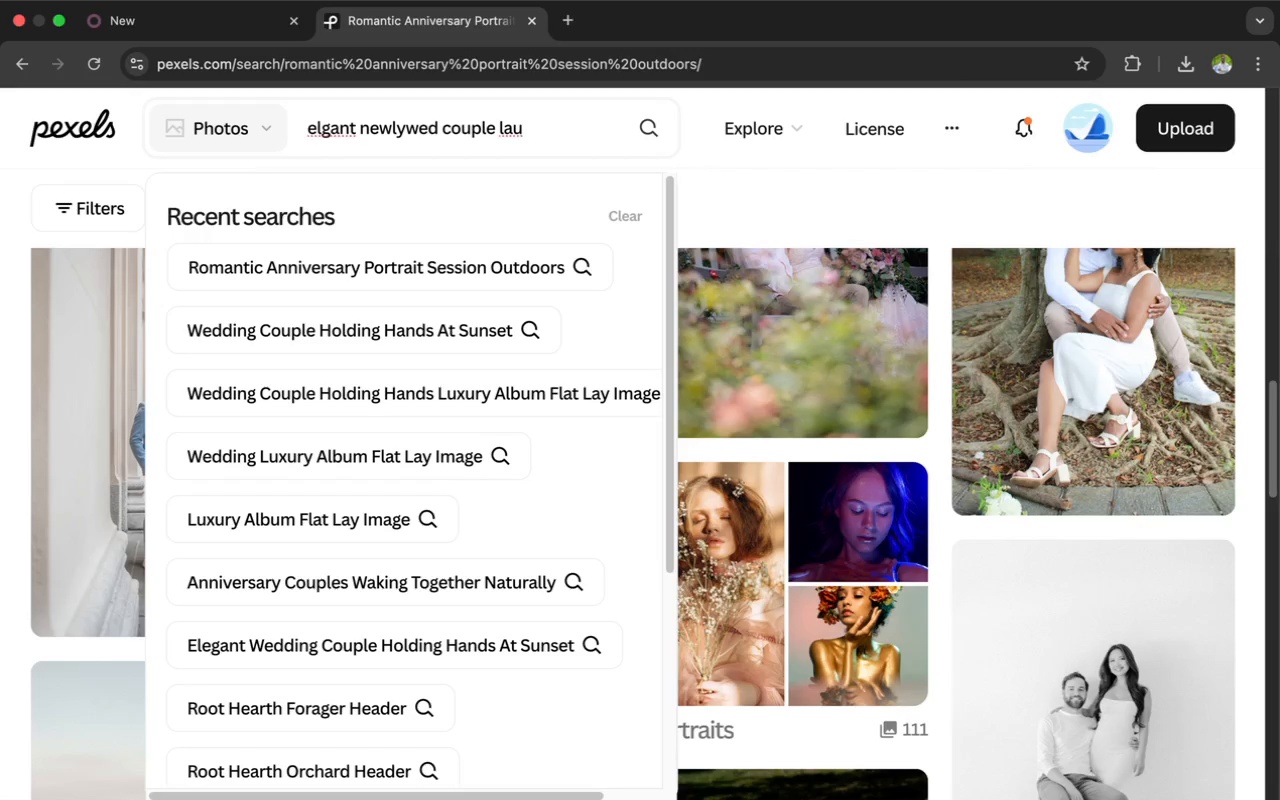 
type(ghing naturally)
 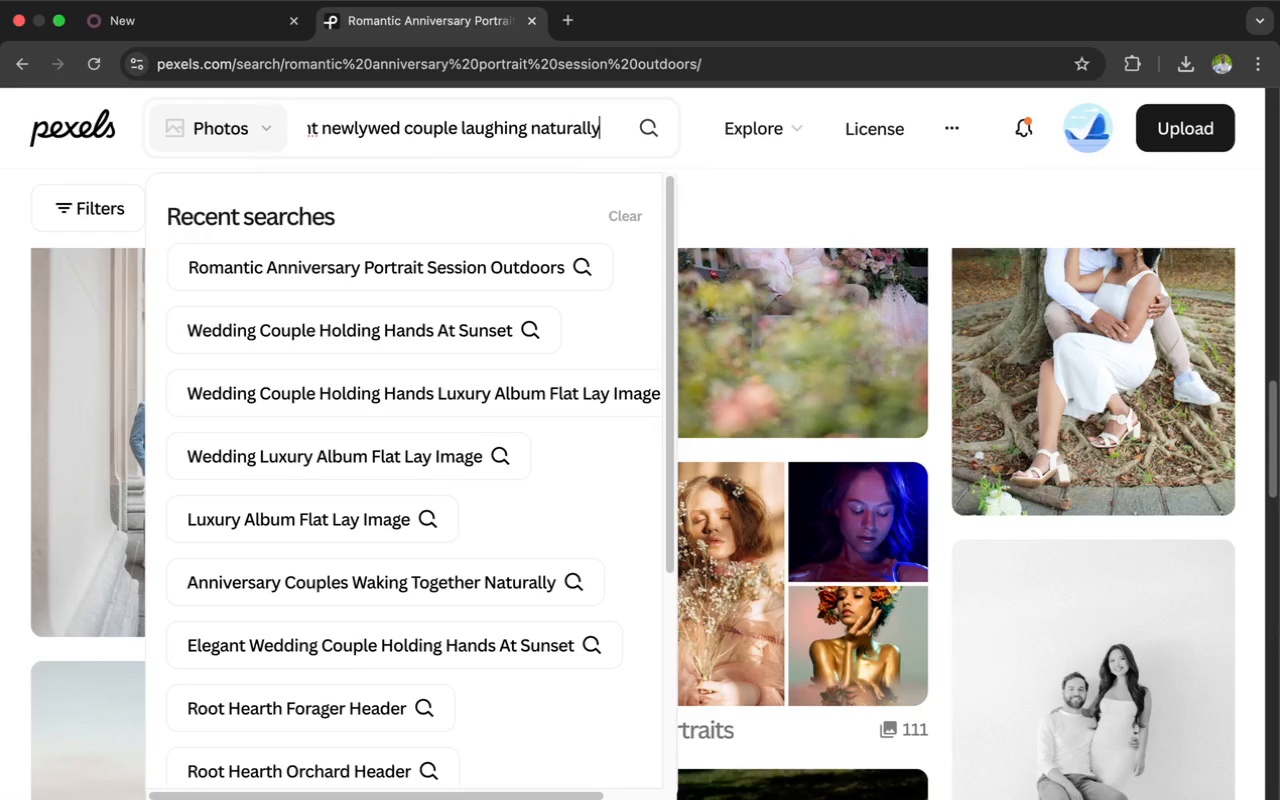 
key(Enter)
 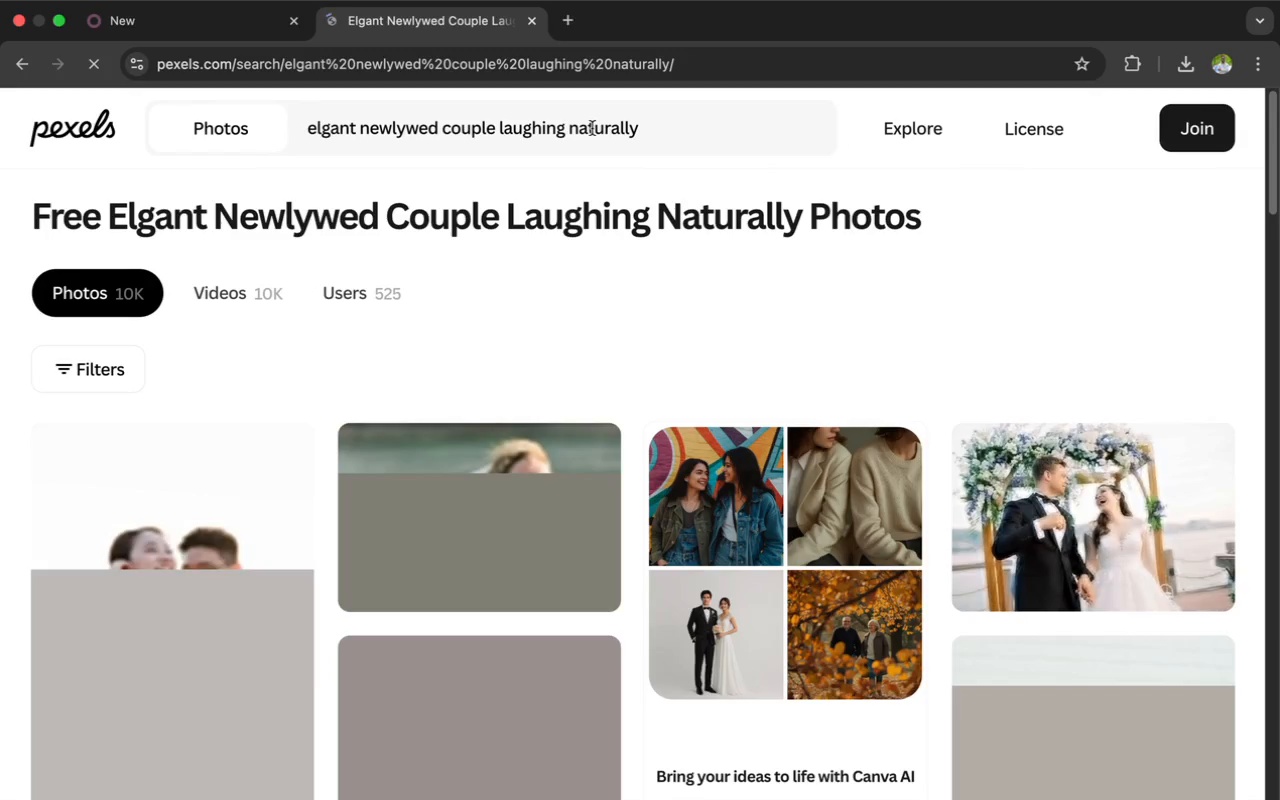 
wait(6.54)
 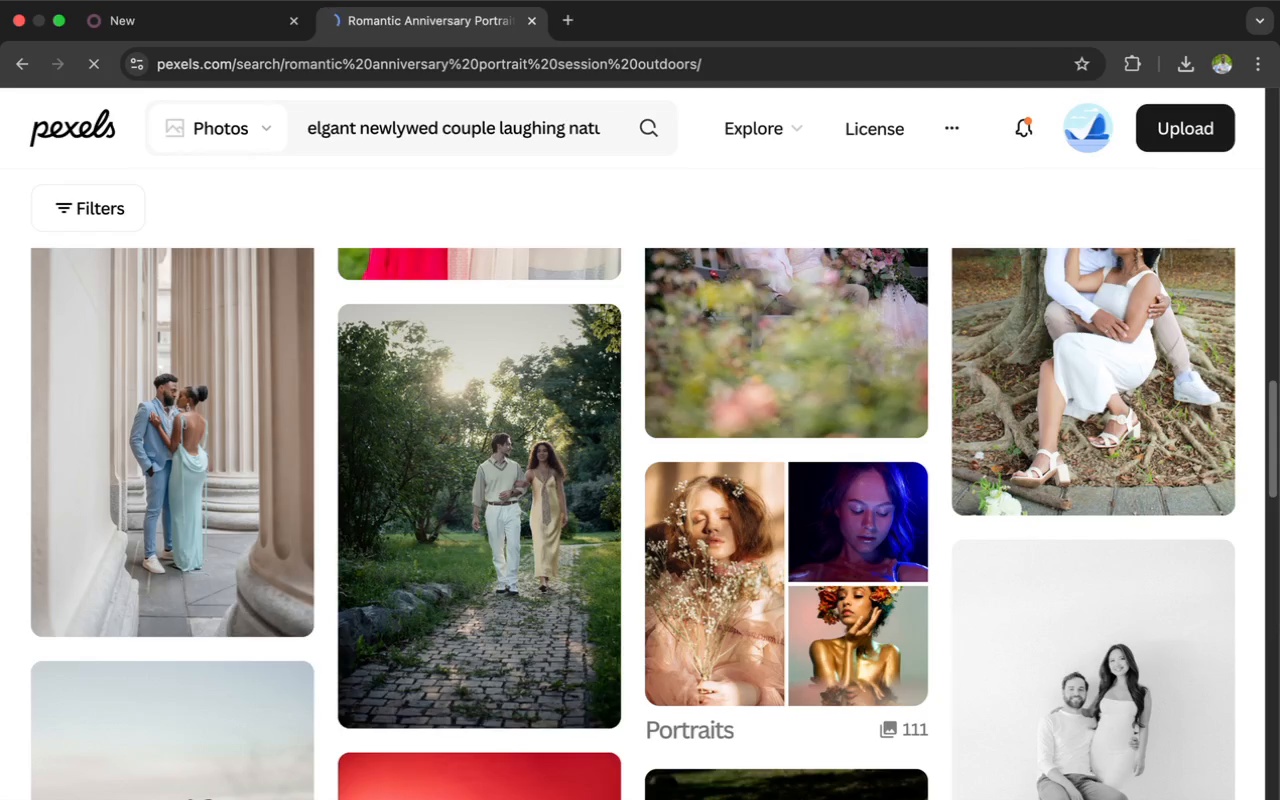 
scroll: coordinate [592, 128], scroll_direction: down, amount: 5.0
 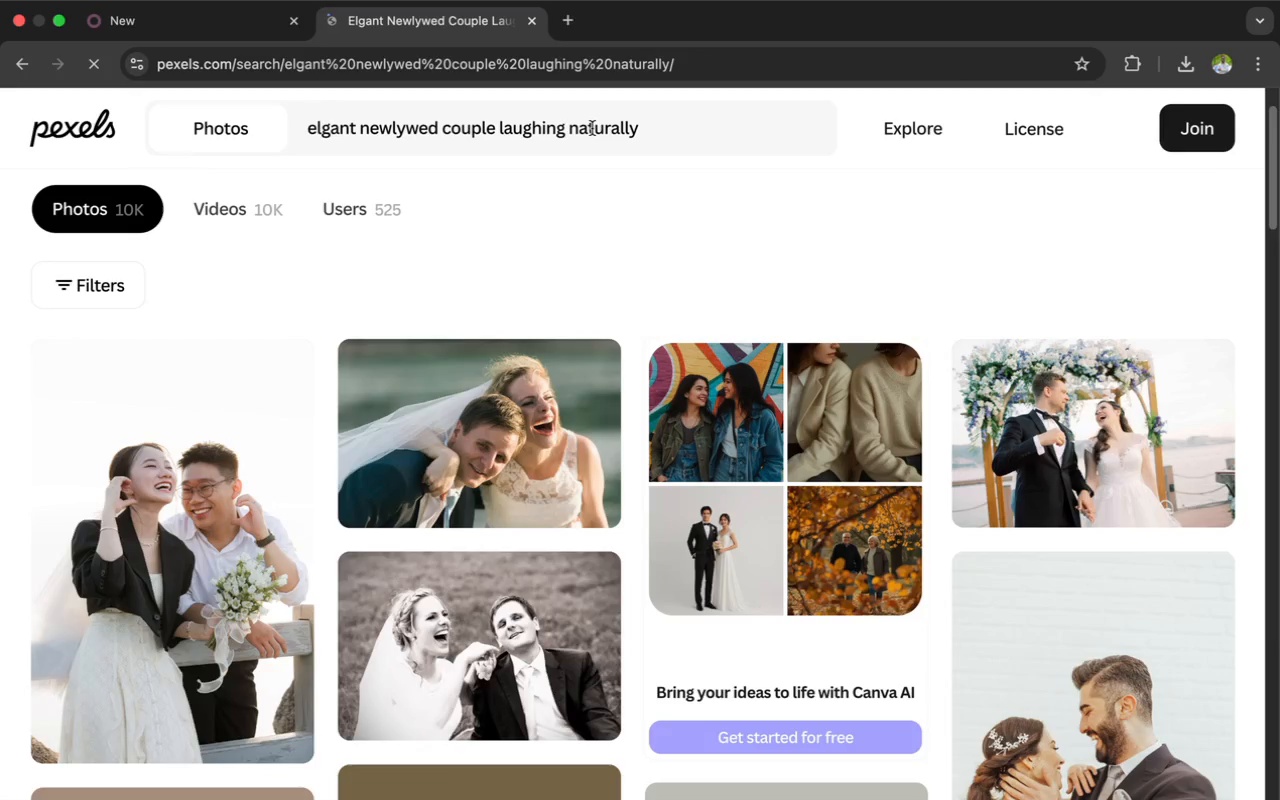 
scroll: coordinate [592, 128], scroll_direction: up, amount: 18.0
 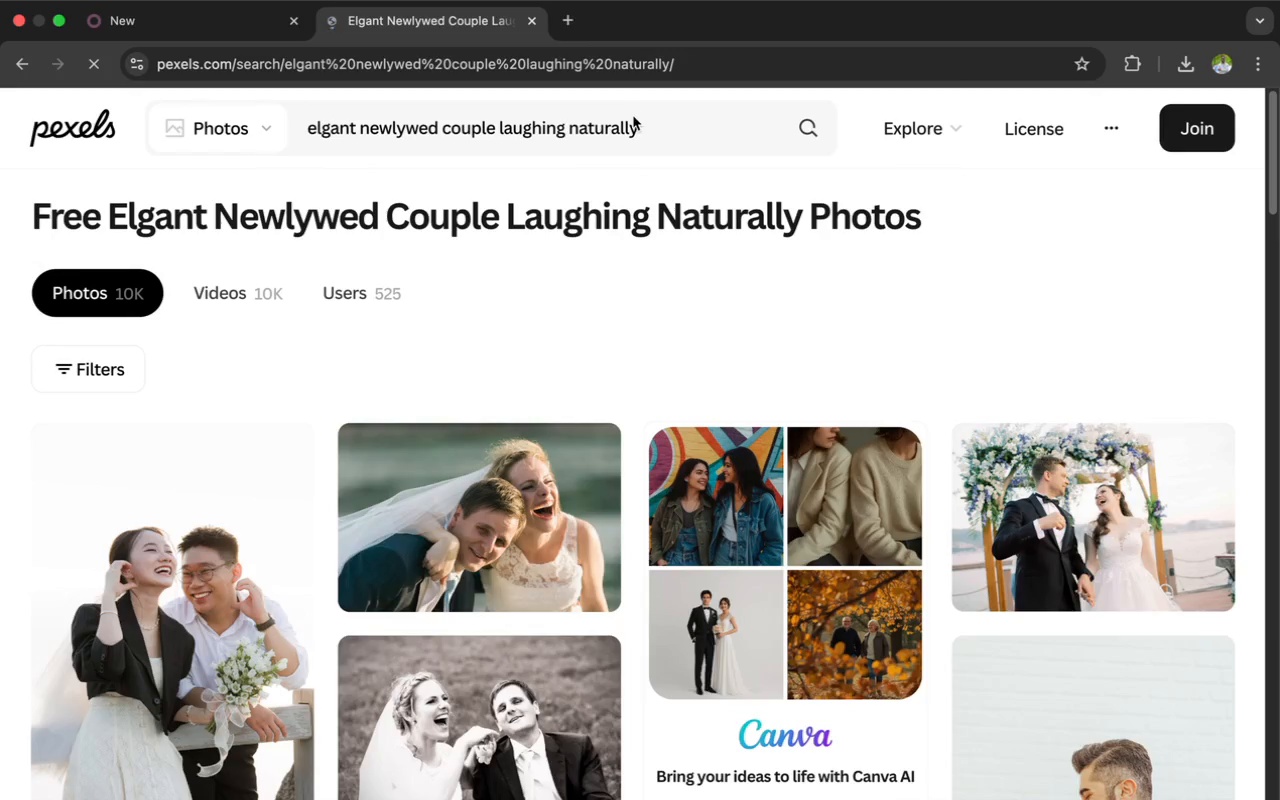 
left_click([631, 124])
 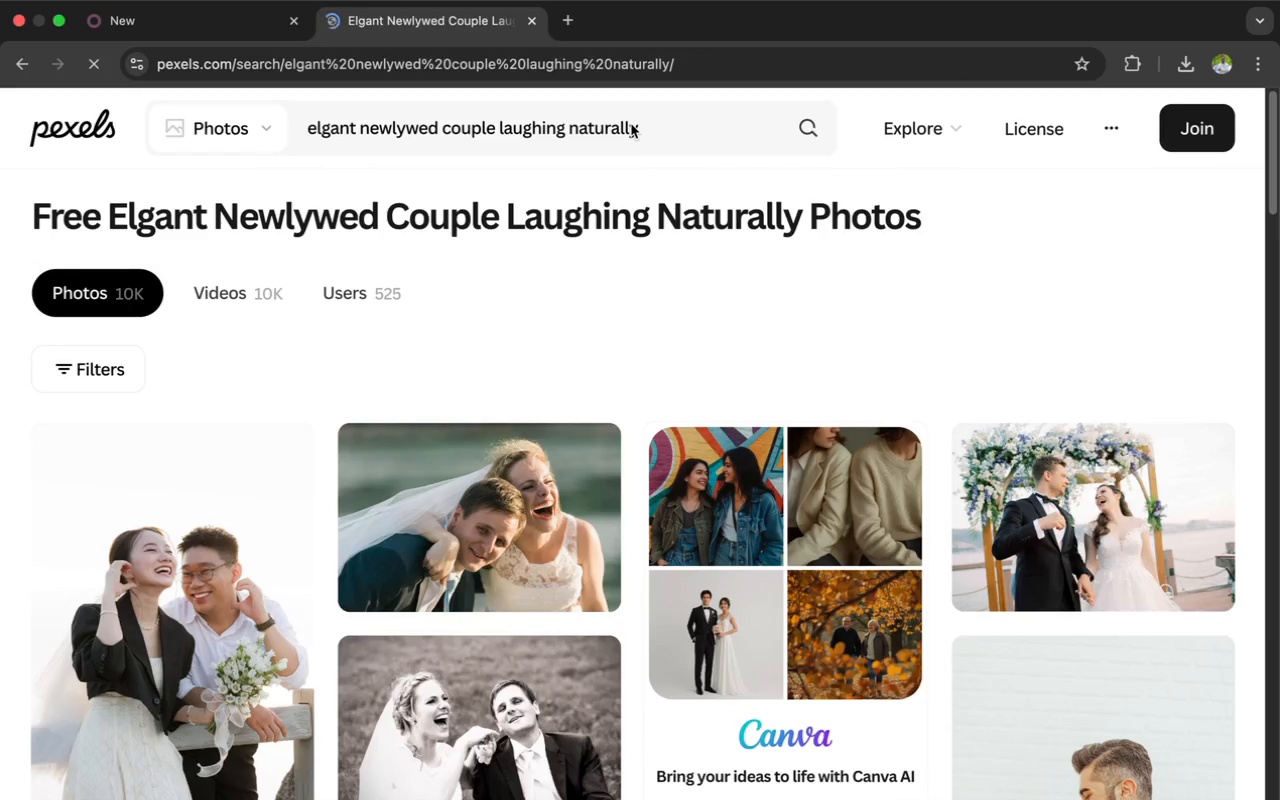 
hold_key(key=CommandLeft, duration=0.98)
 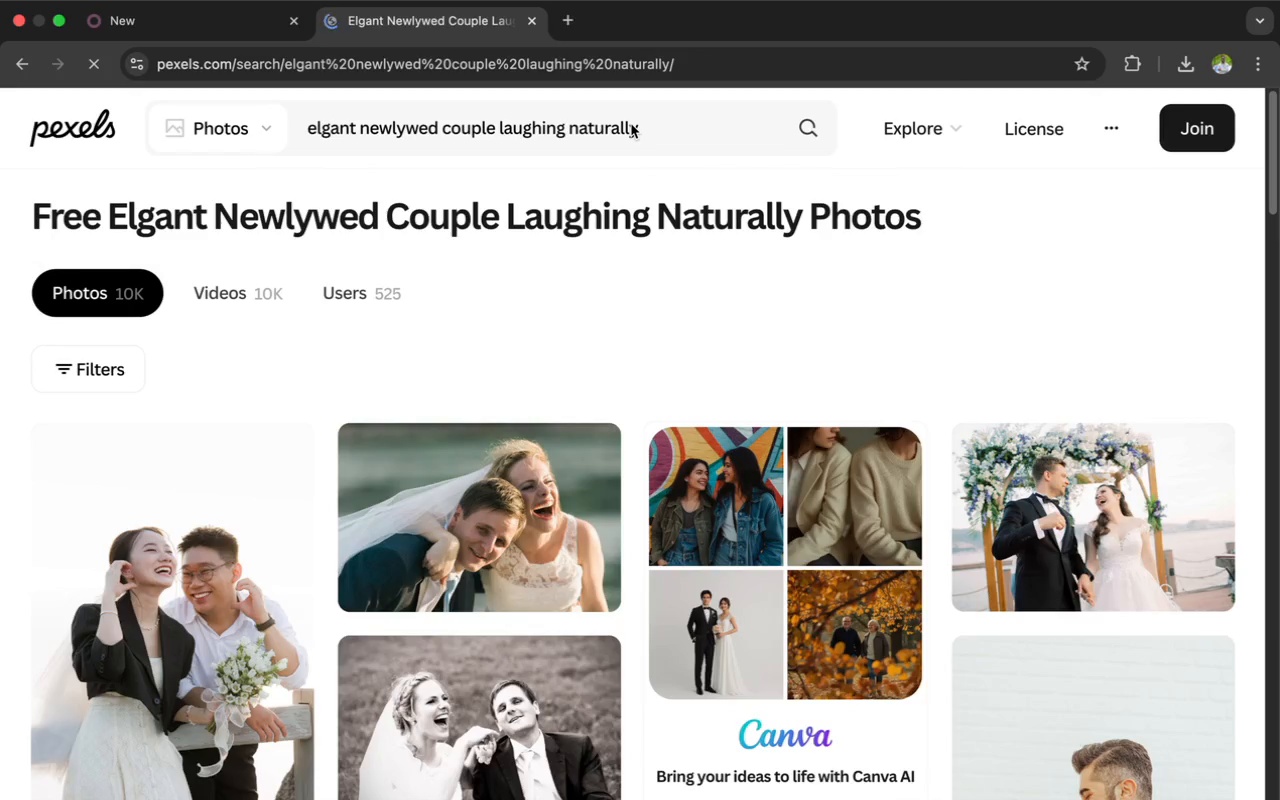 
key(Meta+A)
 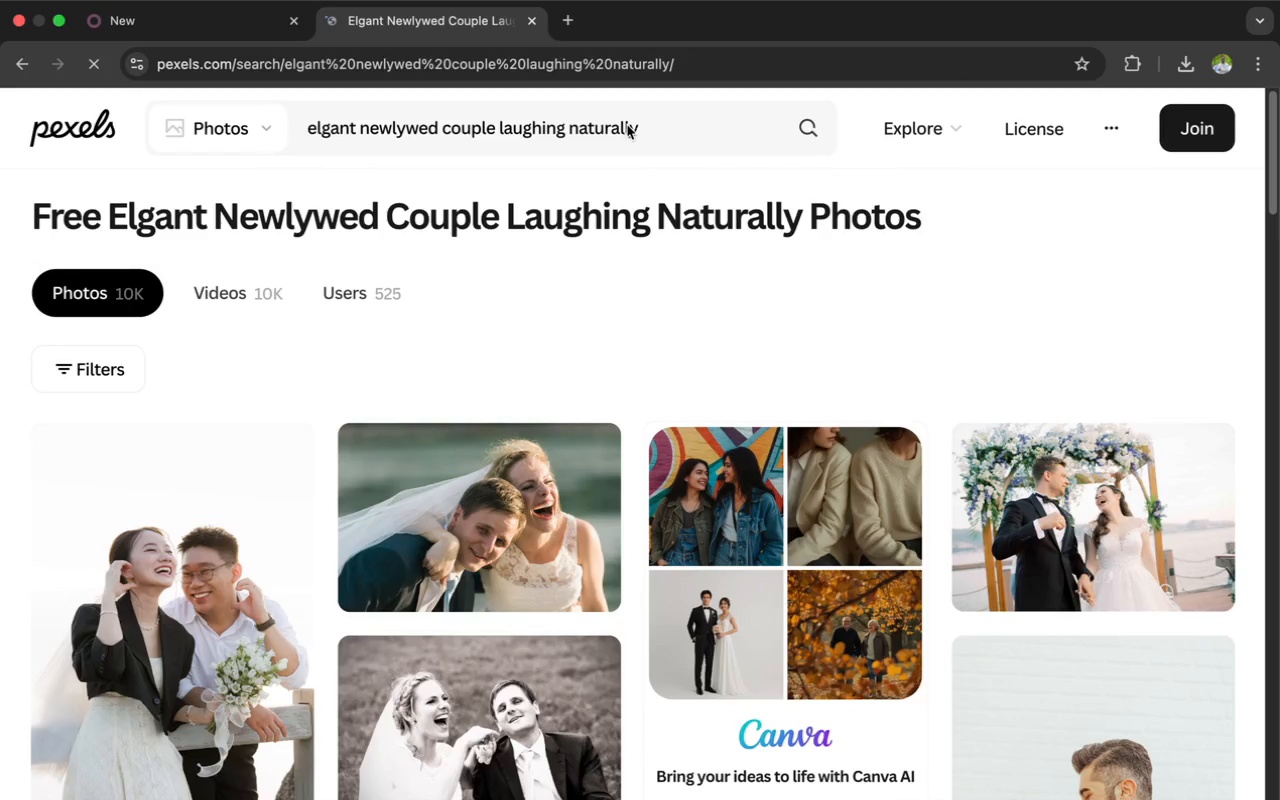 
left_click([606, 128])
 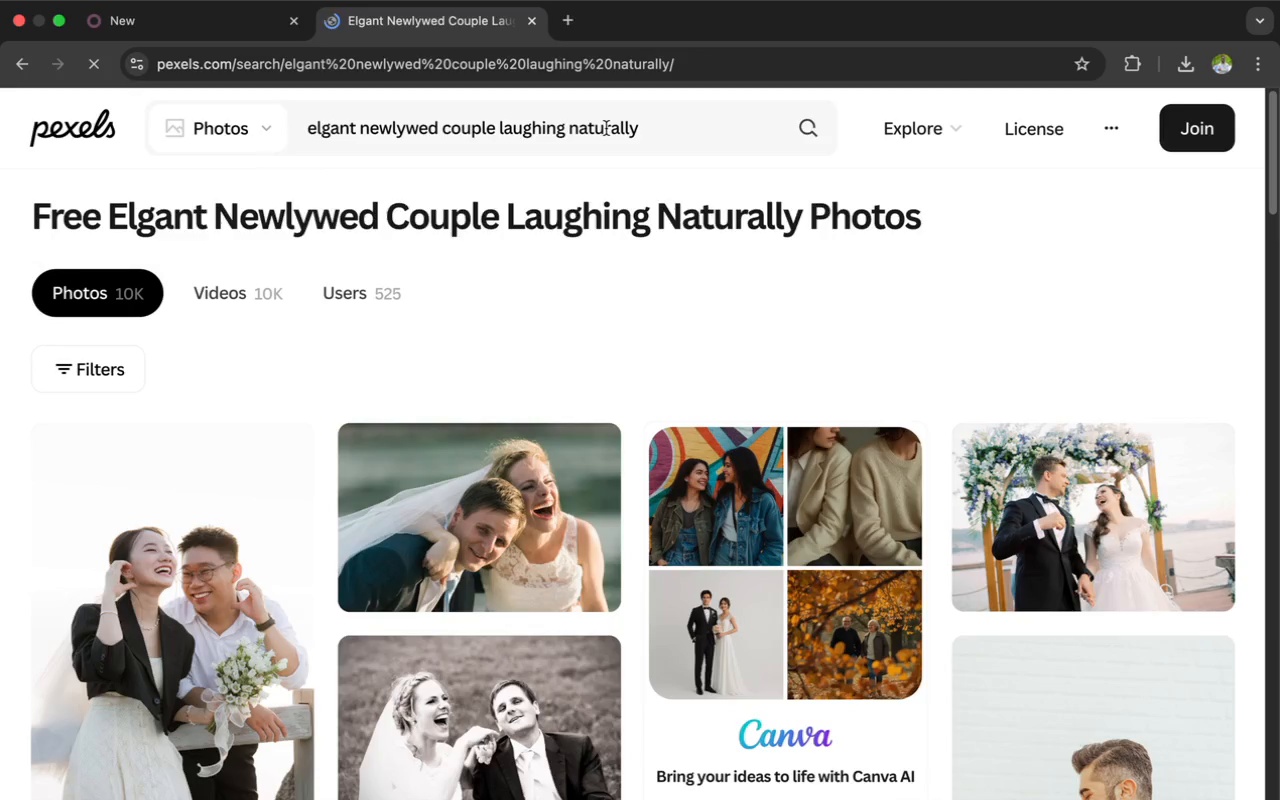 
key(Meta+A)
 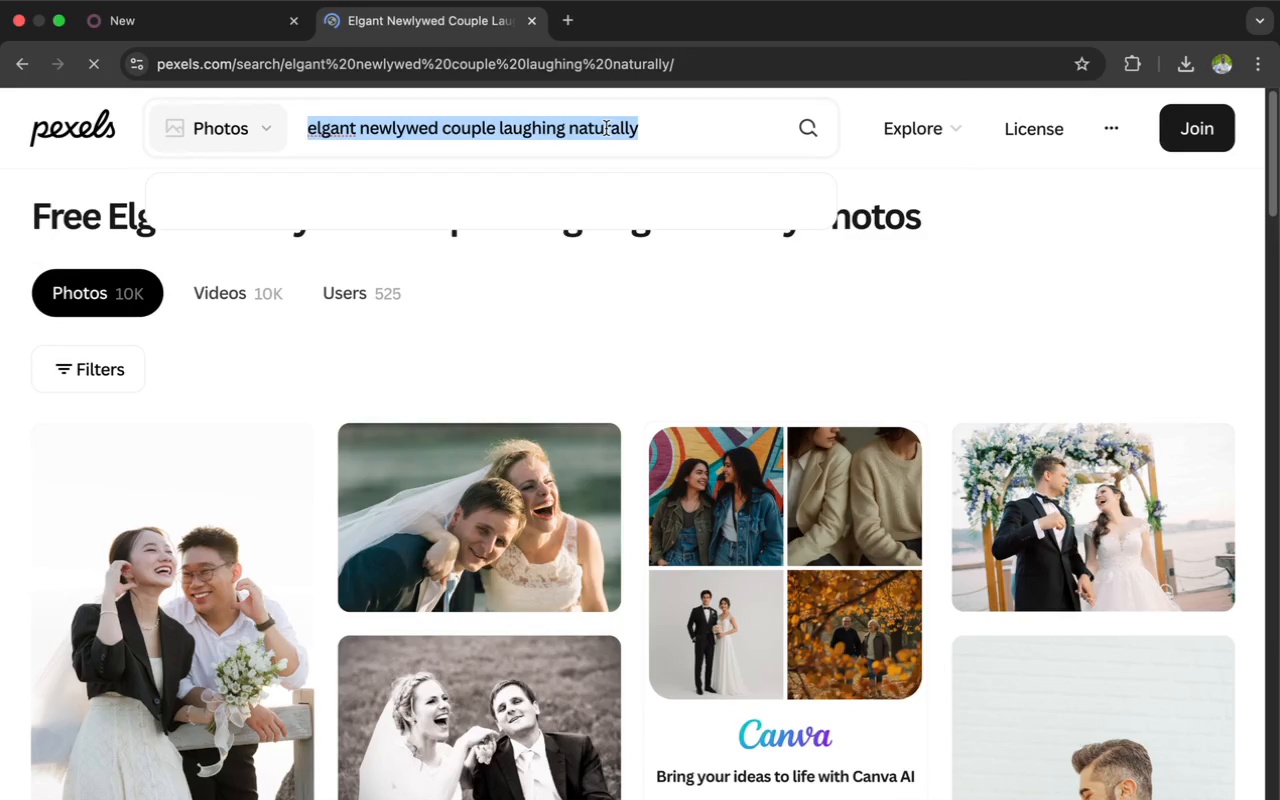 
key(Backspace)
type(luxu)
 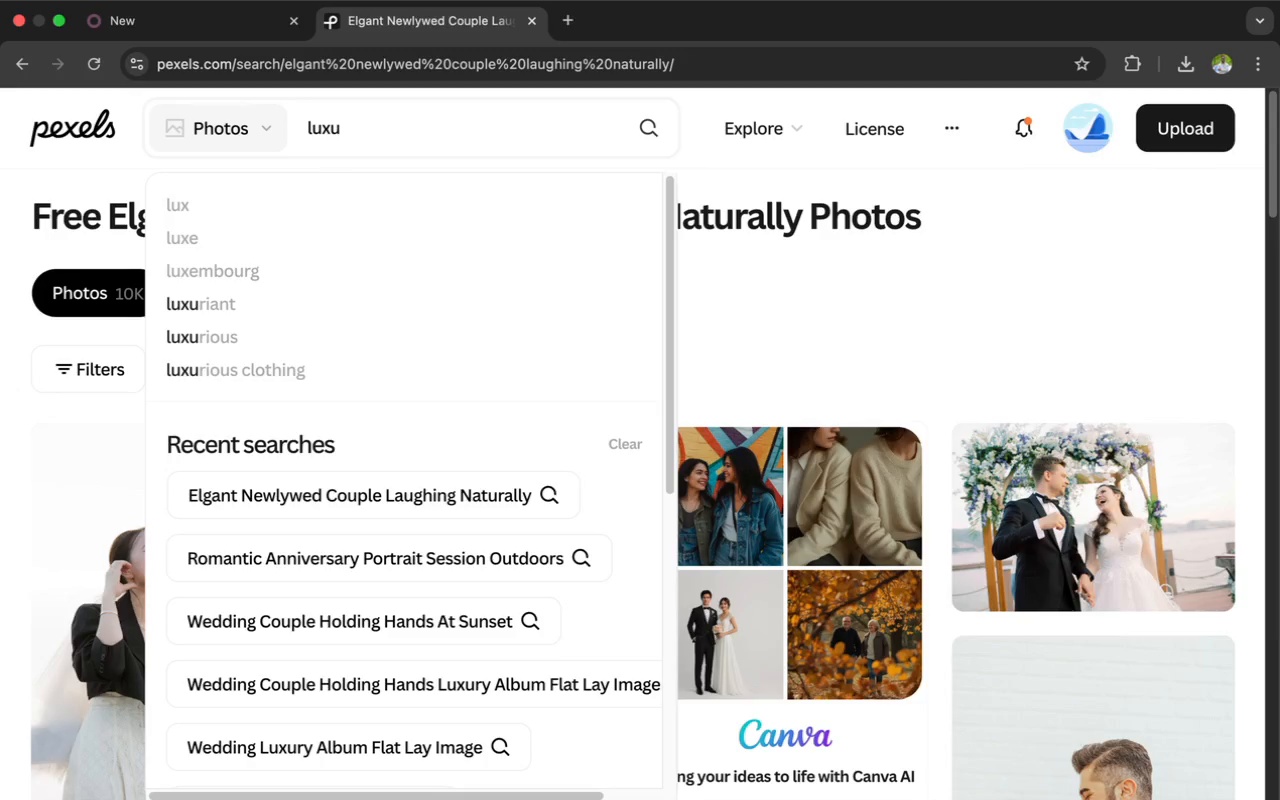 
type(ry wedding detail shot)
 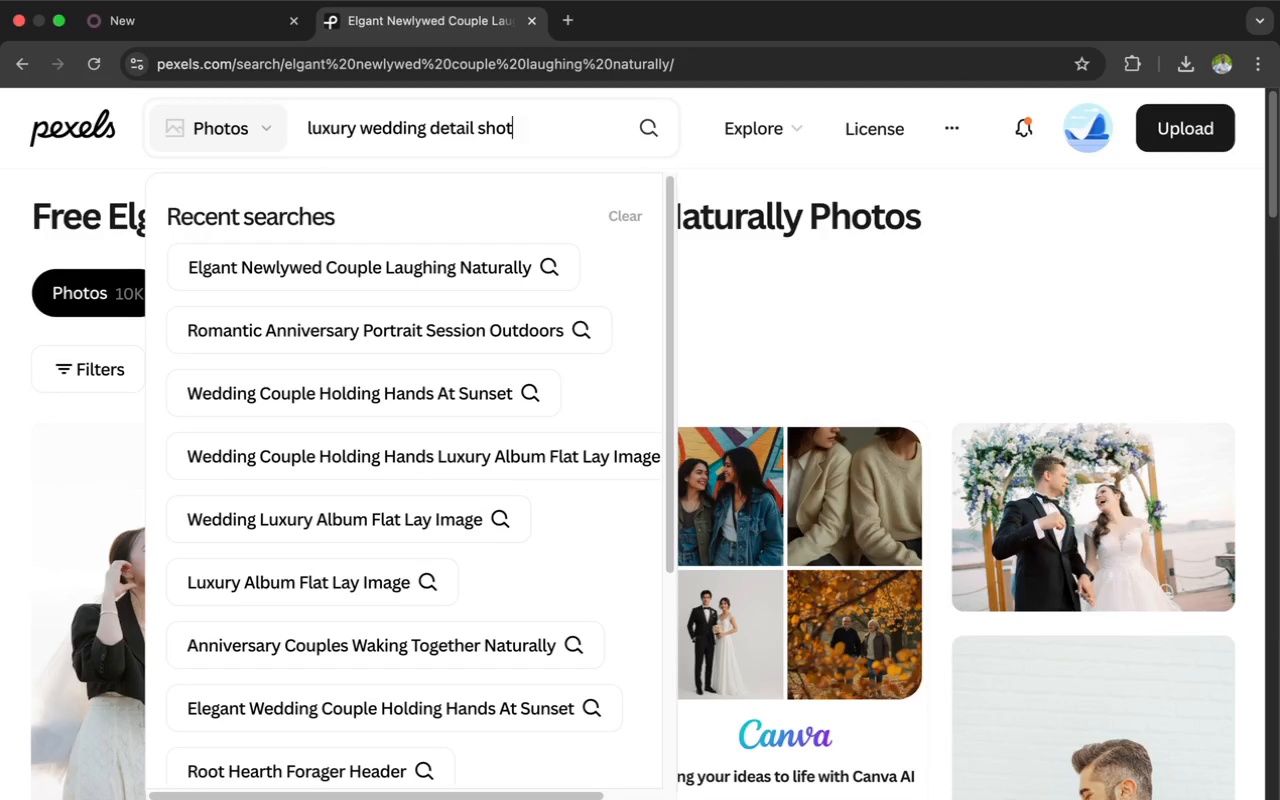 
key(Enter)
 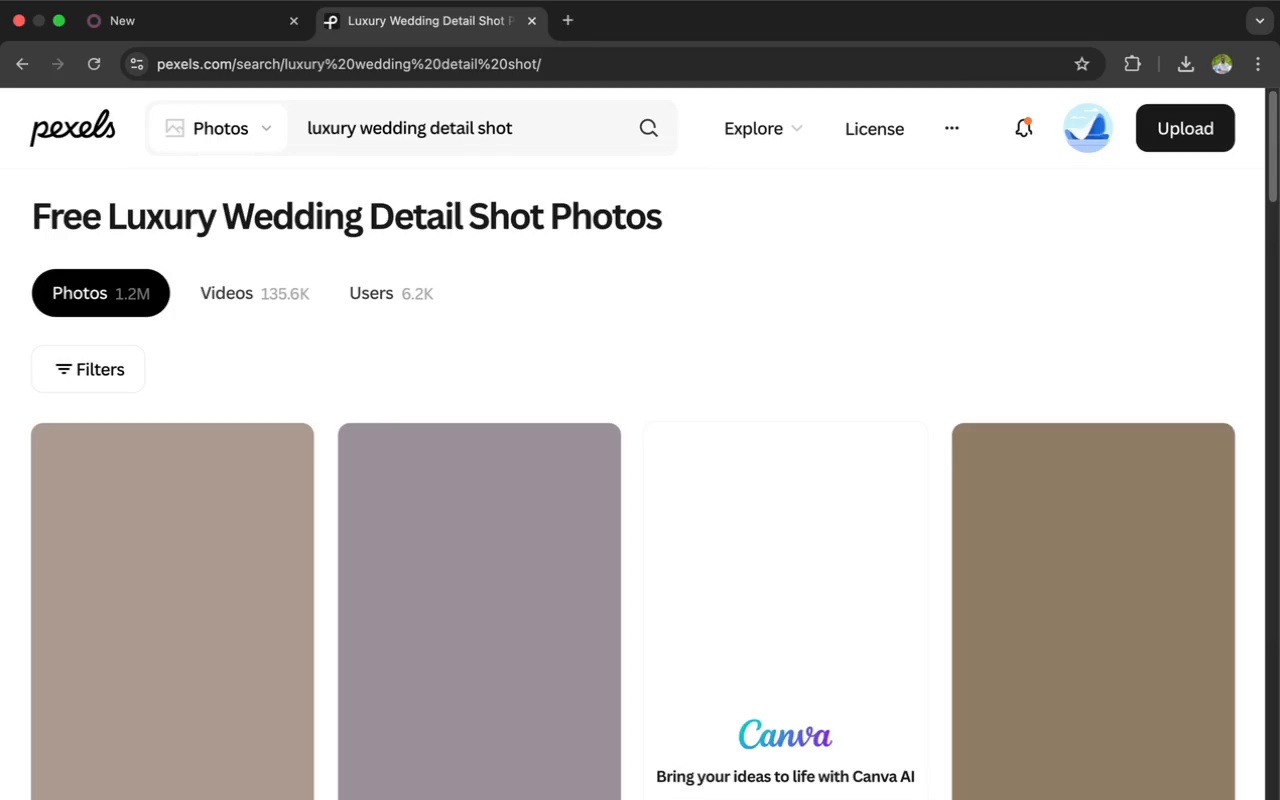 
wait(10.26)
 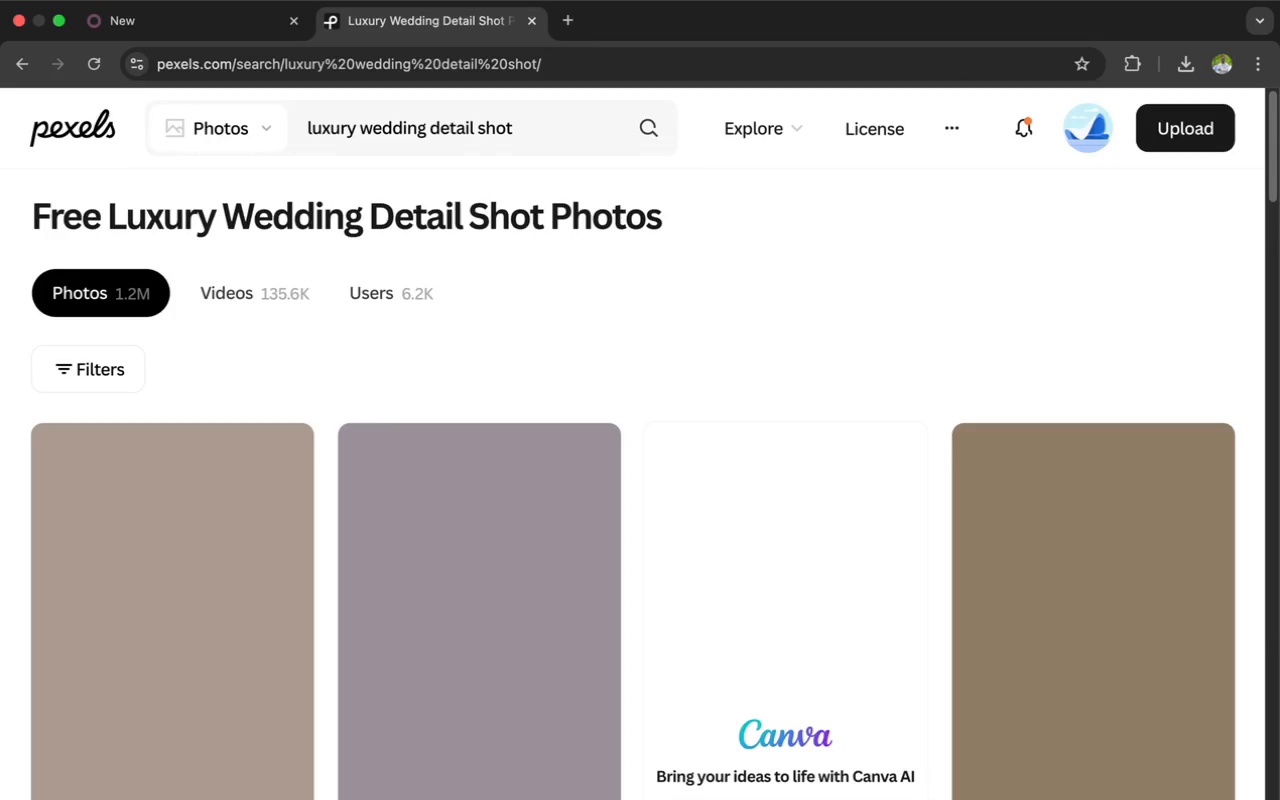 
scroll: coordinate [606, 128], scroll_direction: down, amount: 88.0
 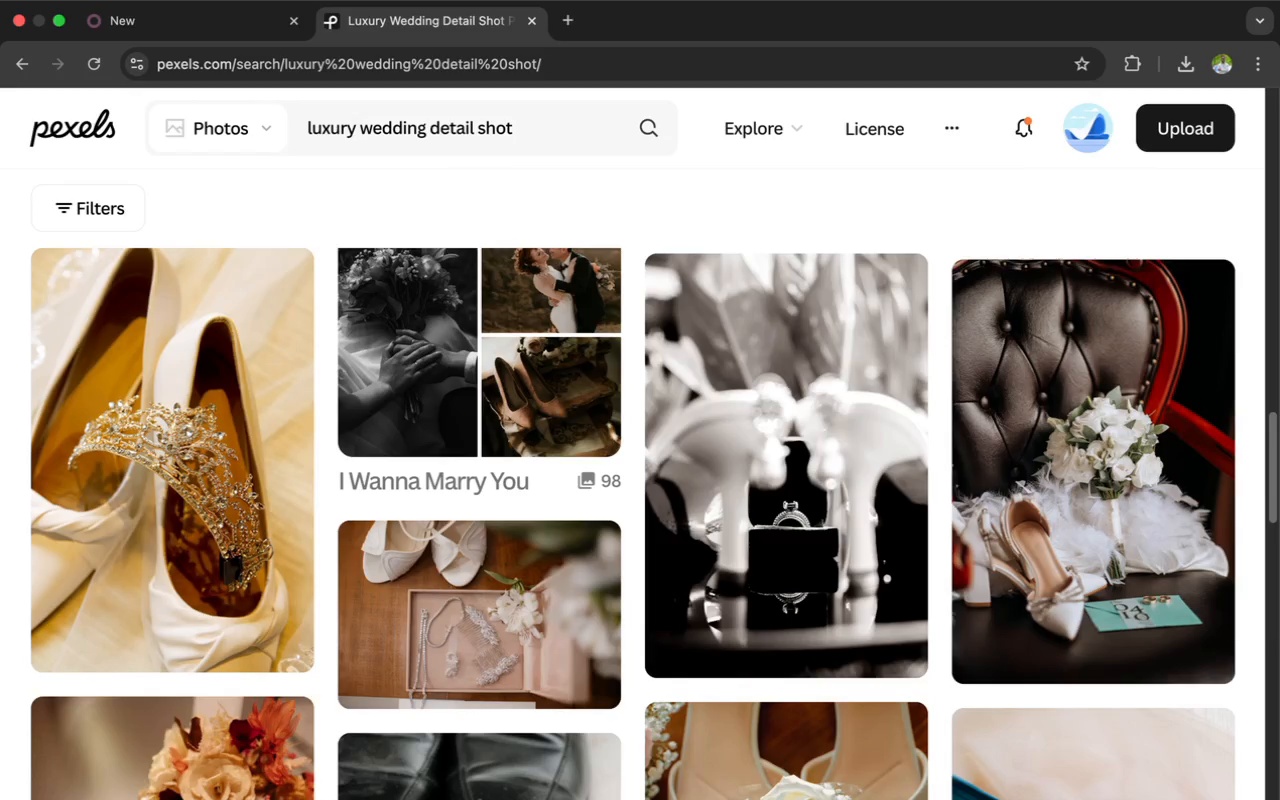 
wait(9.52)
 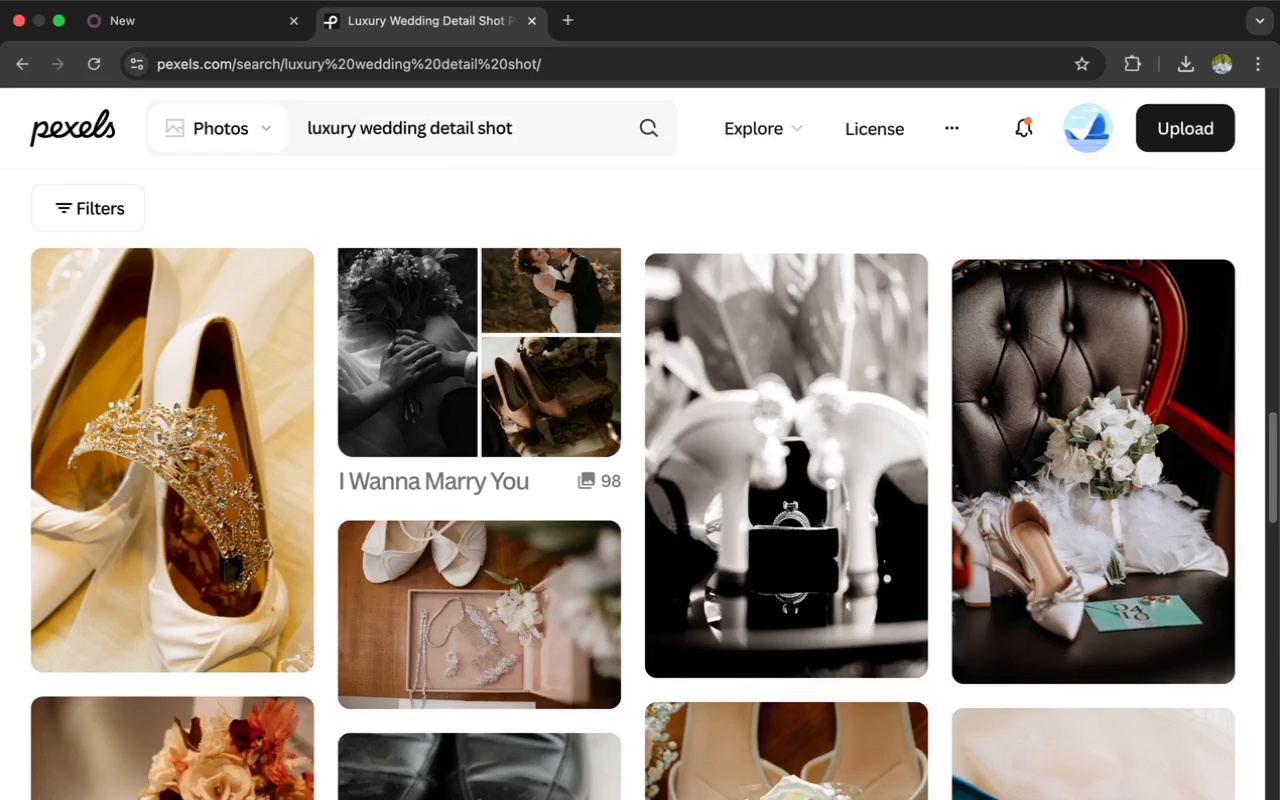 
scroll: coordinate [605, 127], scroll_direction: down, amount: 36.0
 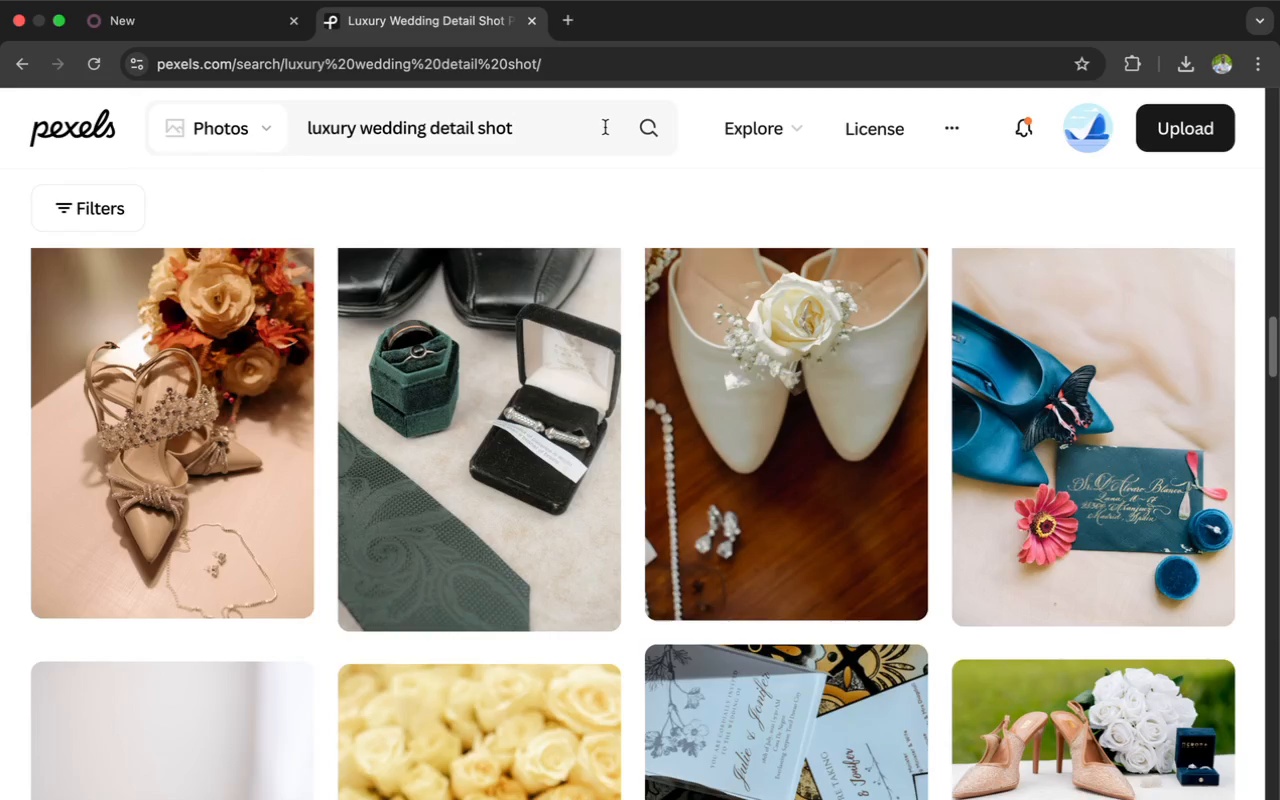 
wait(5.25)
 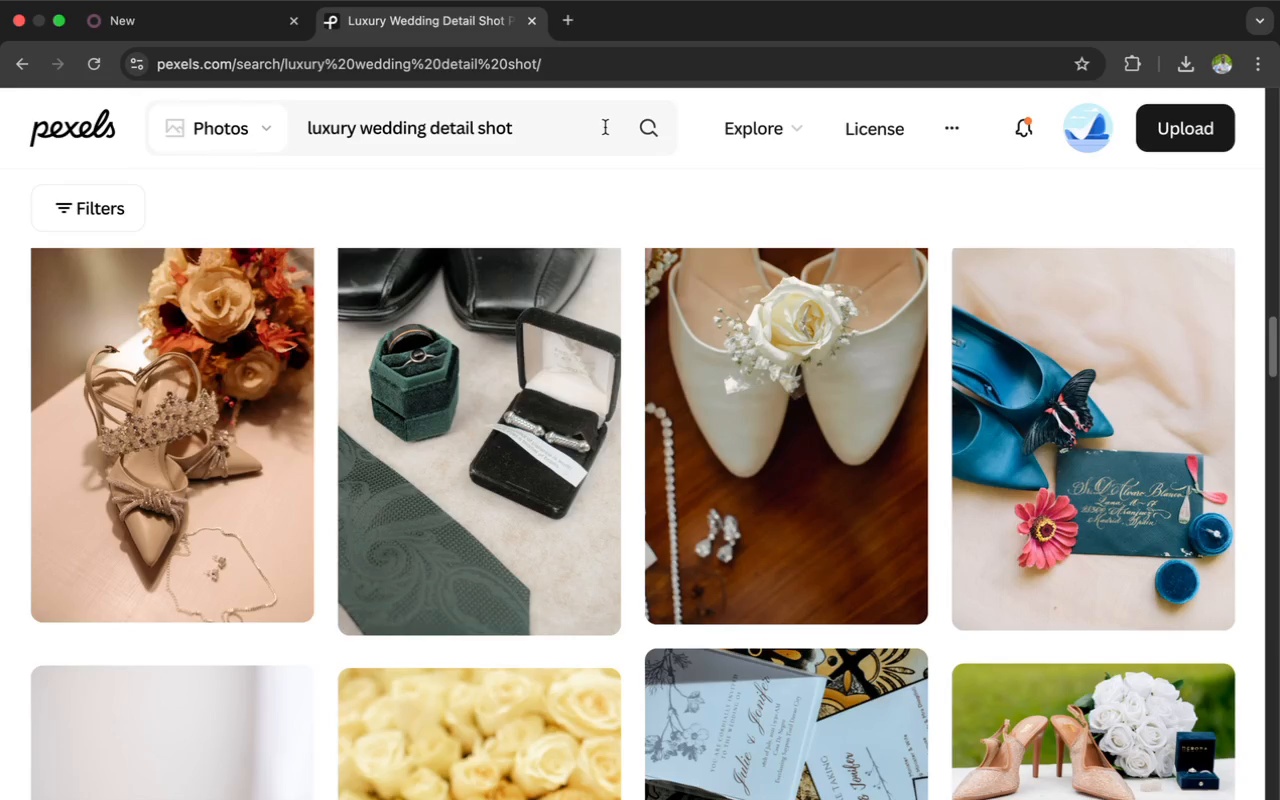 
scroll: coordinate [605, 127], scroll_direction: down, amount: 37.0
 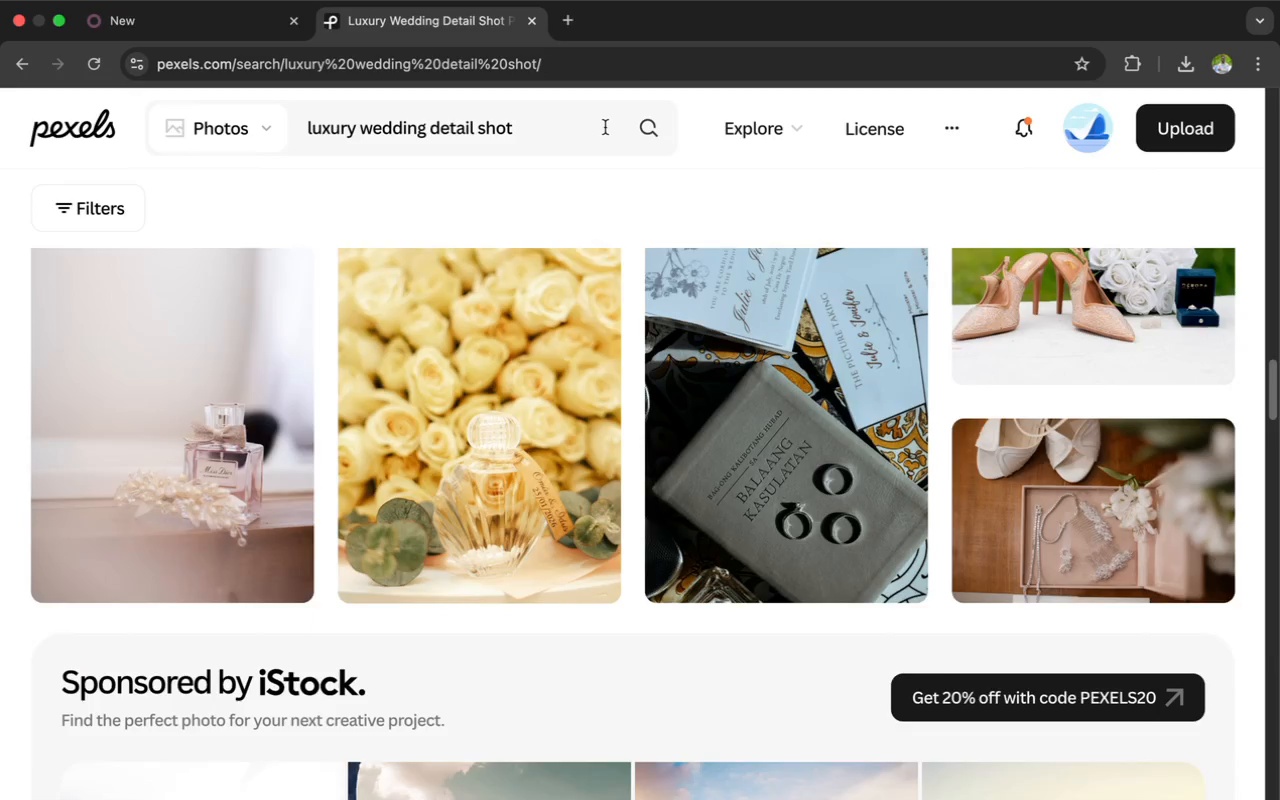 
scroll: coordinate [605, 127], scroll_direction: up, amount: 214.0
 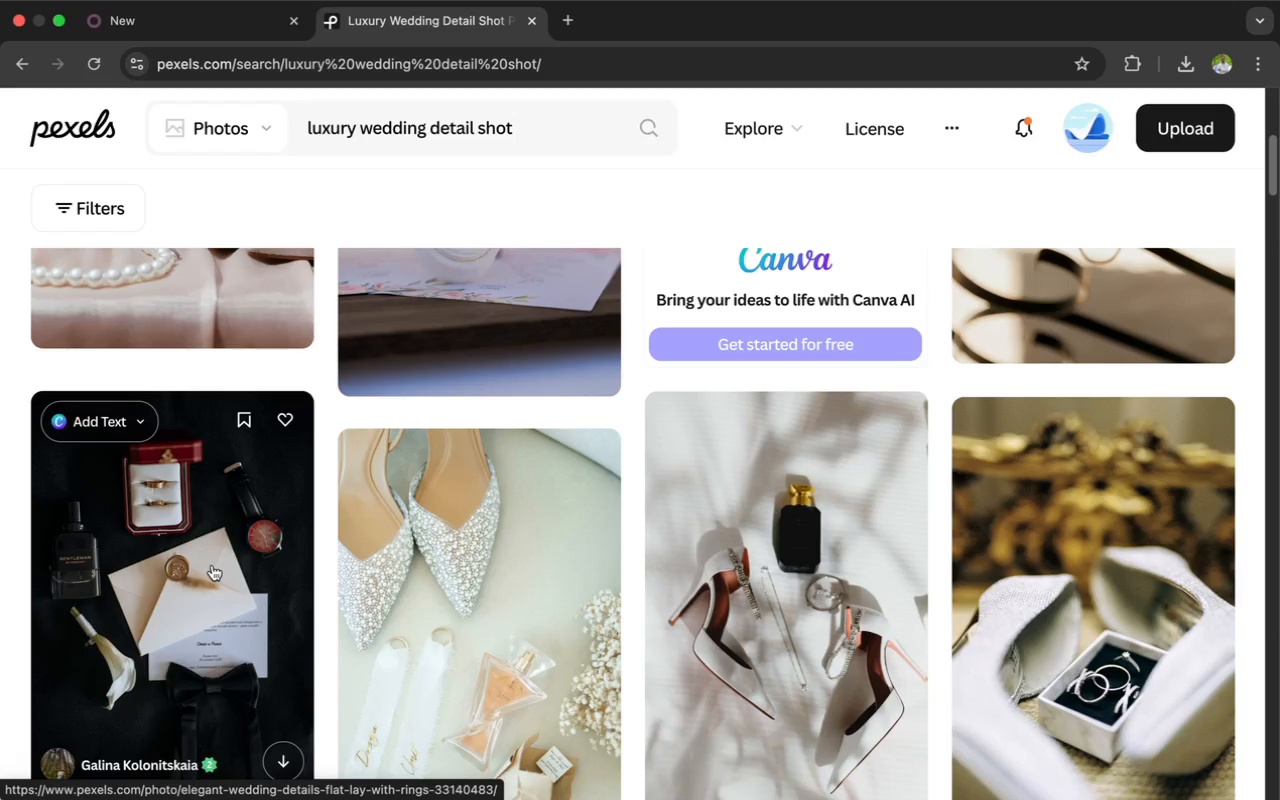 
wait(6.35)
 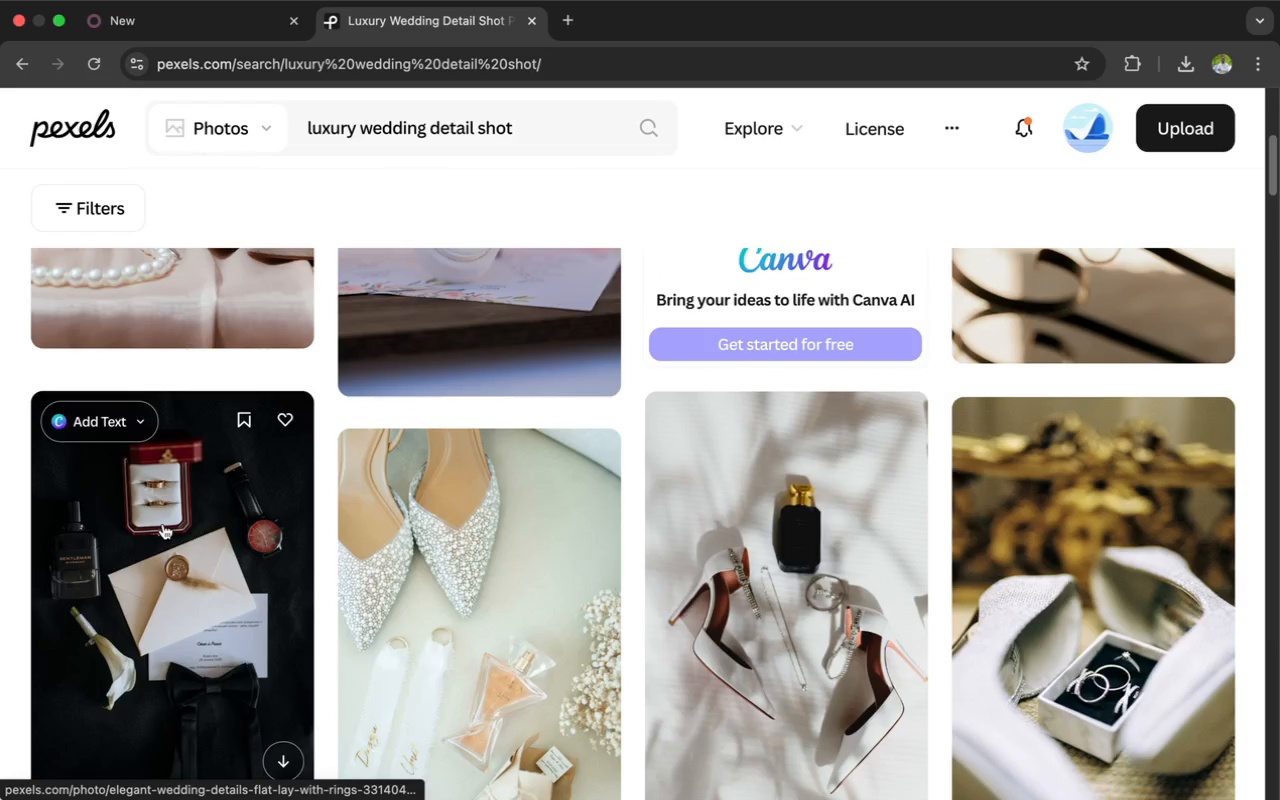 
left_click([284, 751])
 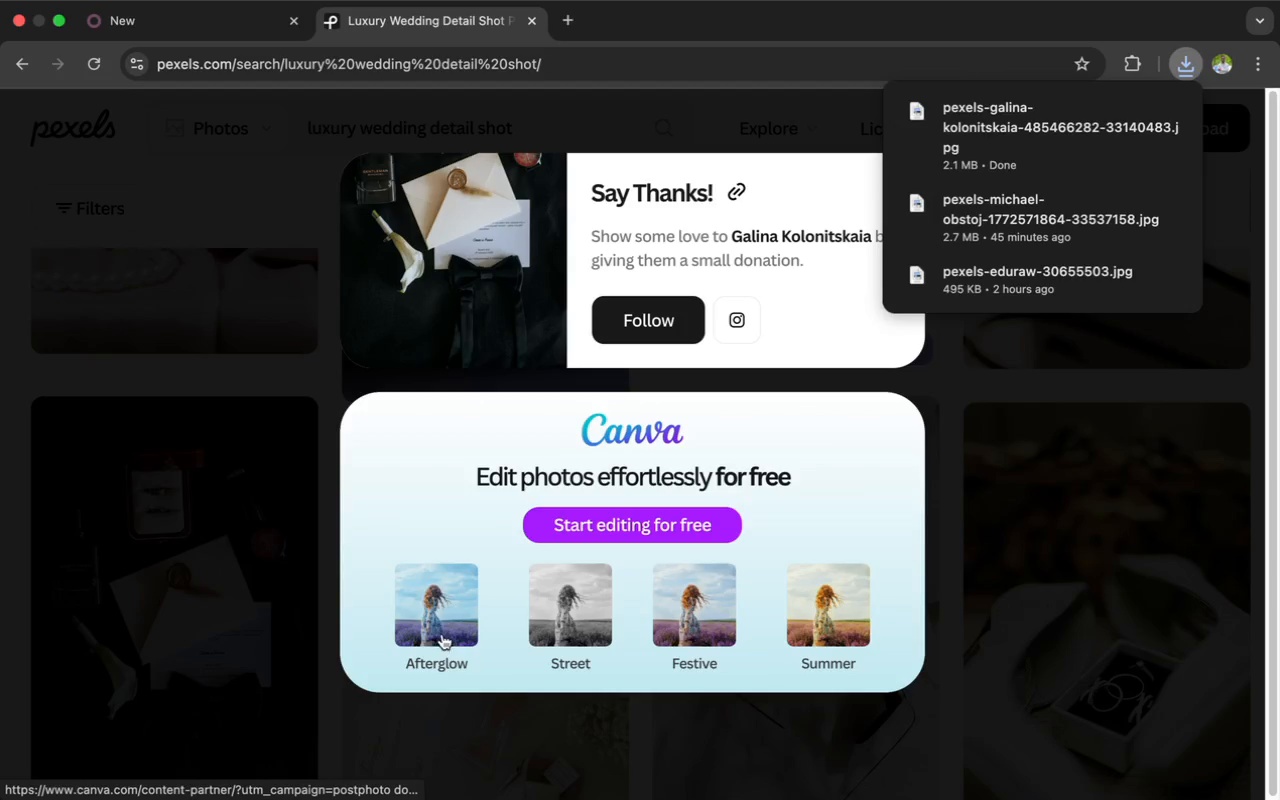 
wait(8.15)
 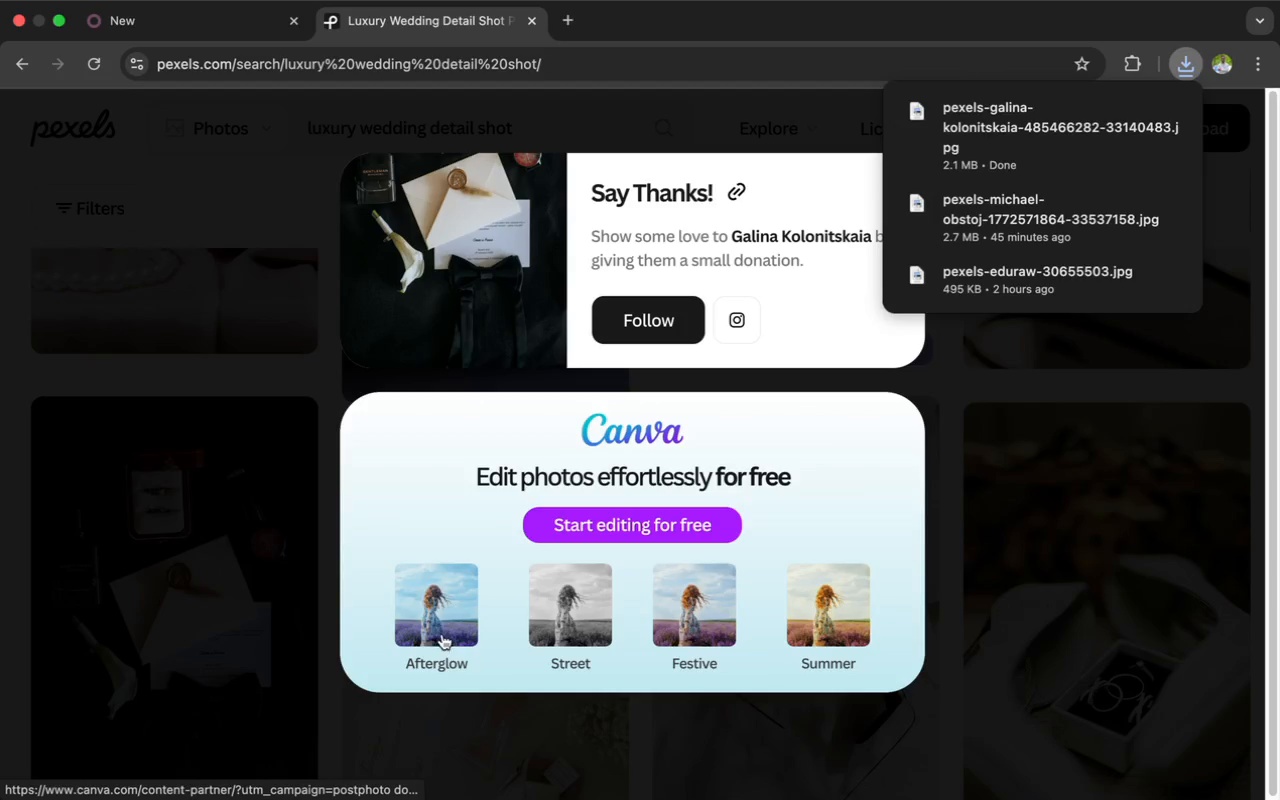 
left_click([195, 22])
 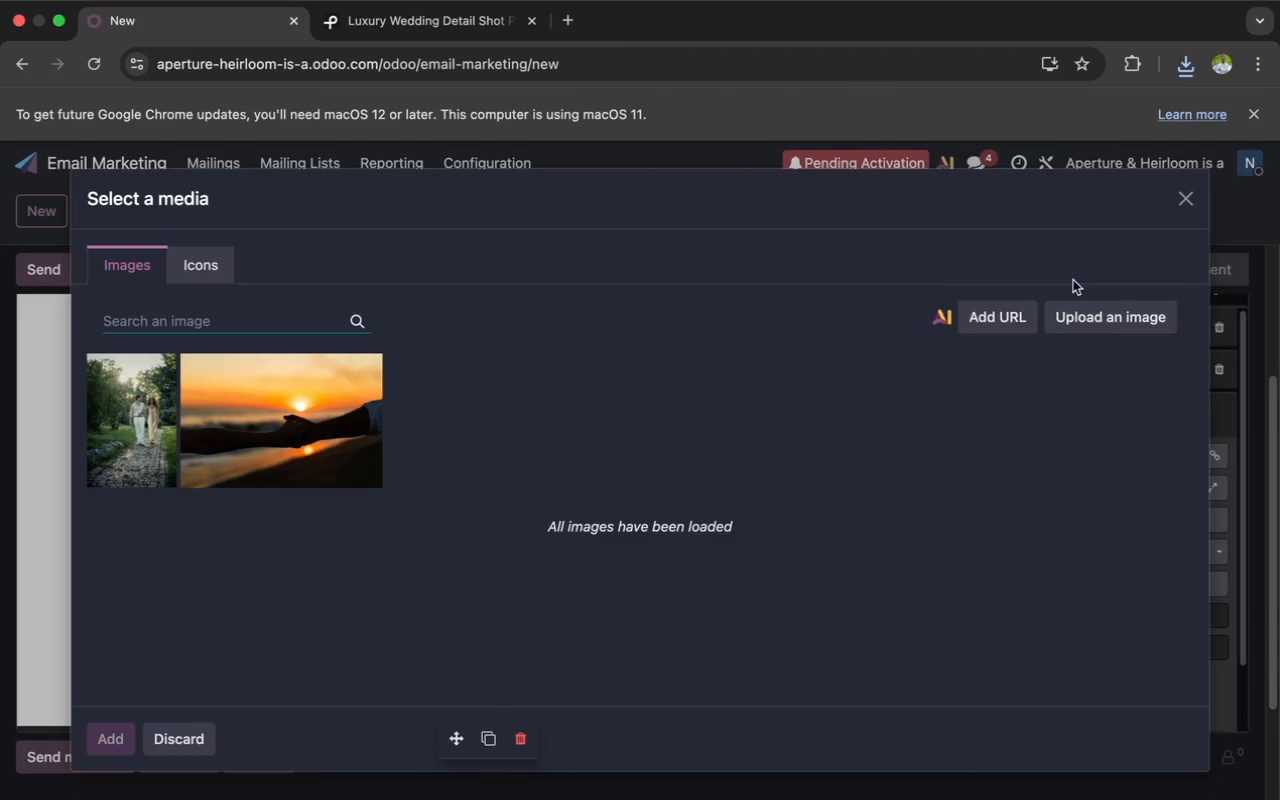 
left_click([1118, 313])
 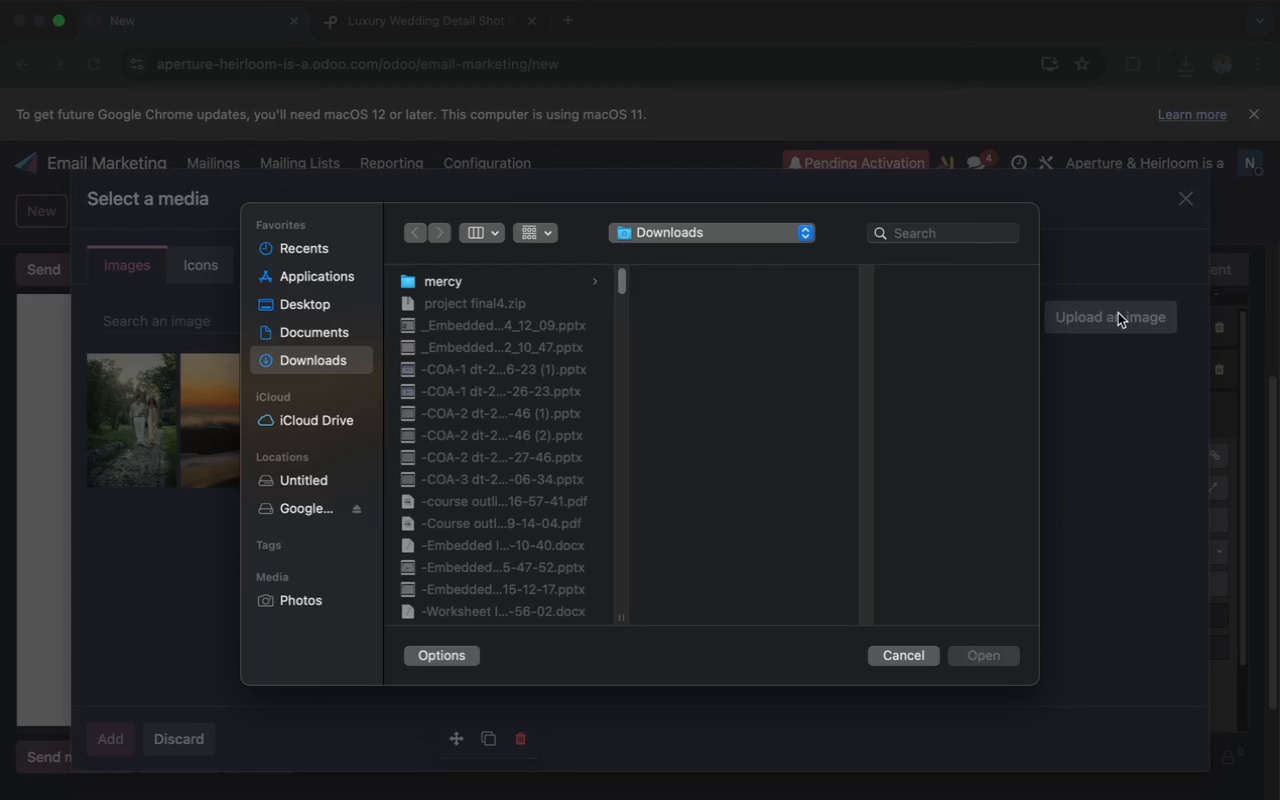 
key(P)
 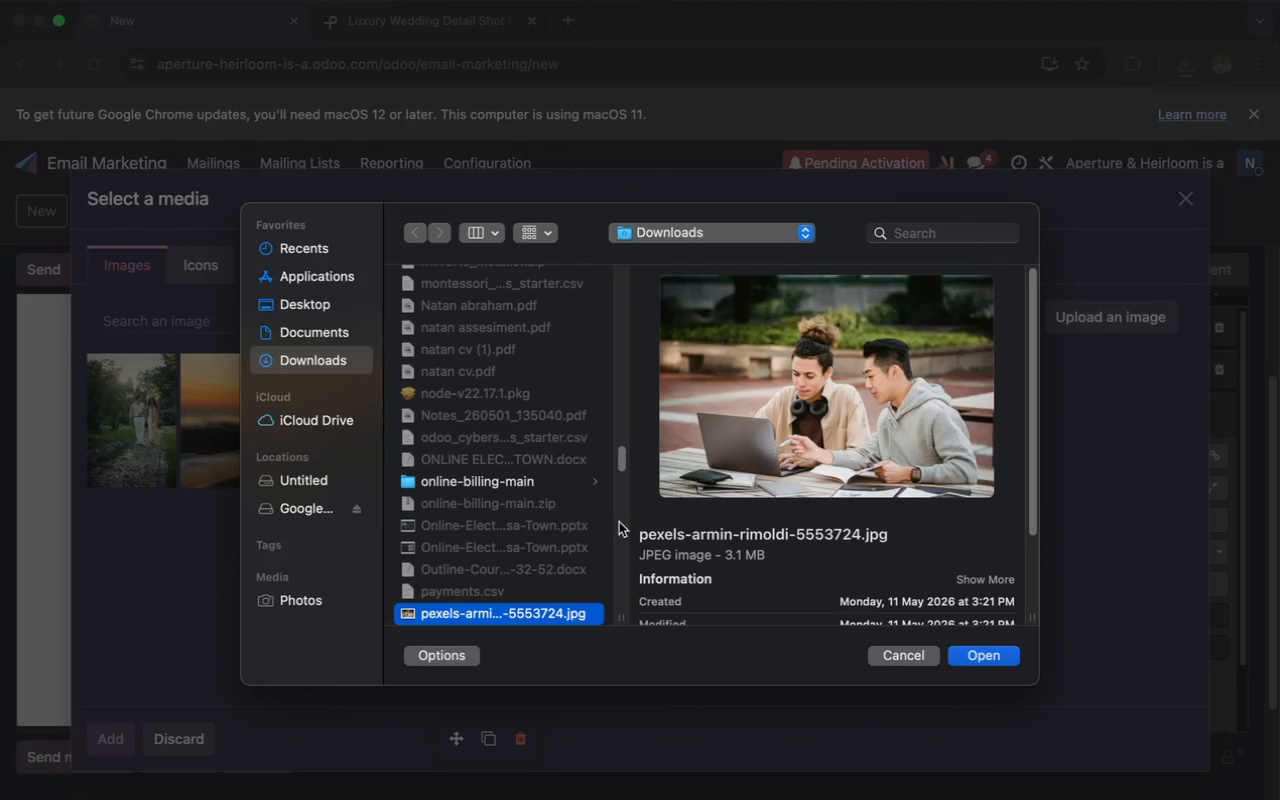 
scroll: coordinate [497, 552], scroll_direction: down, amount: 12.0
 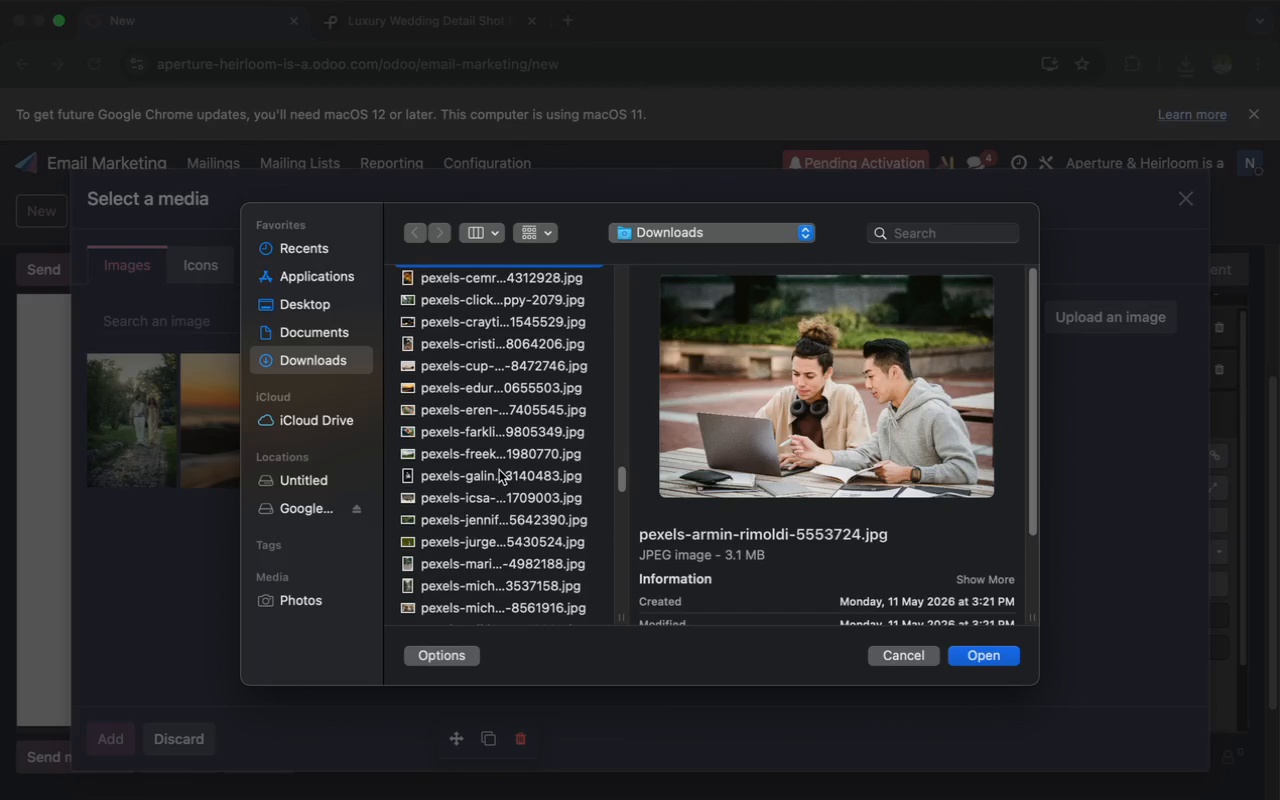 
left_click([494, 478])
 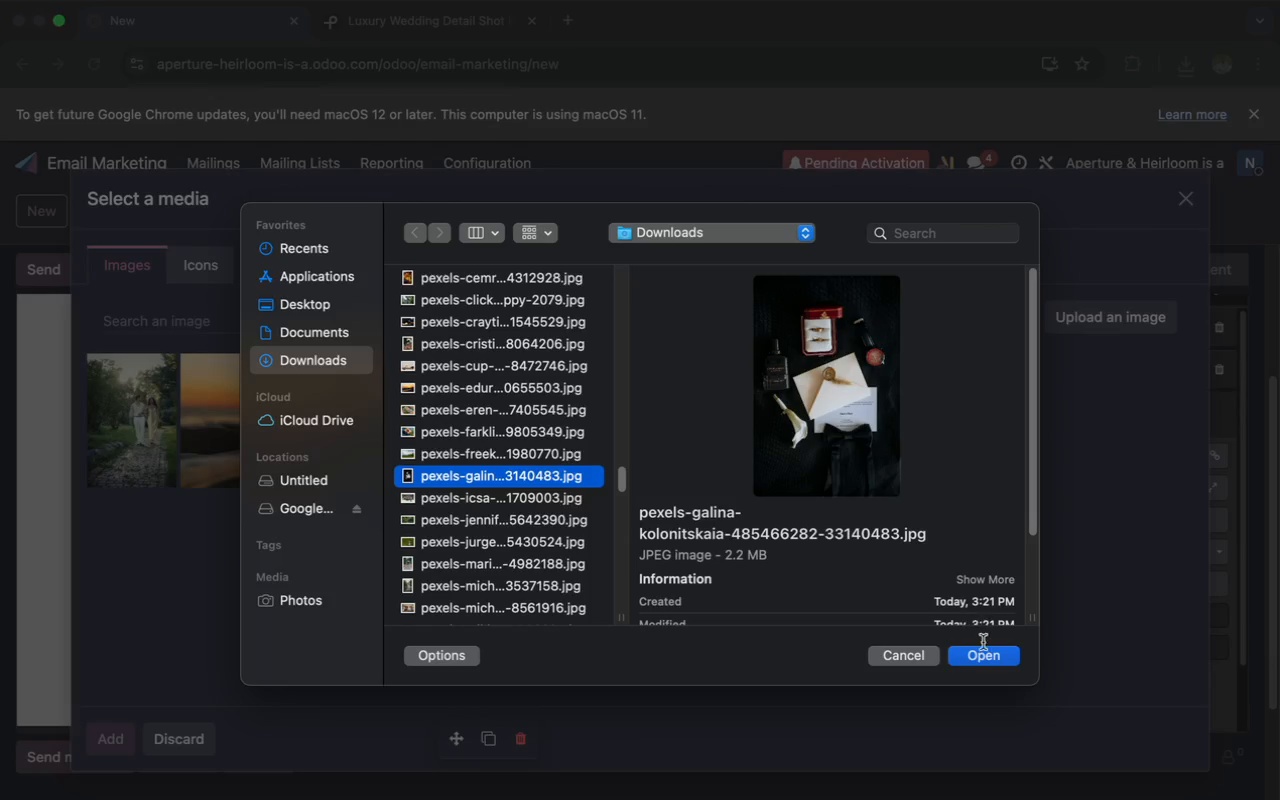 
left_click([975, 656])
 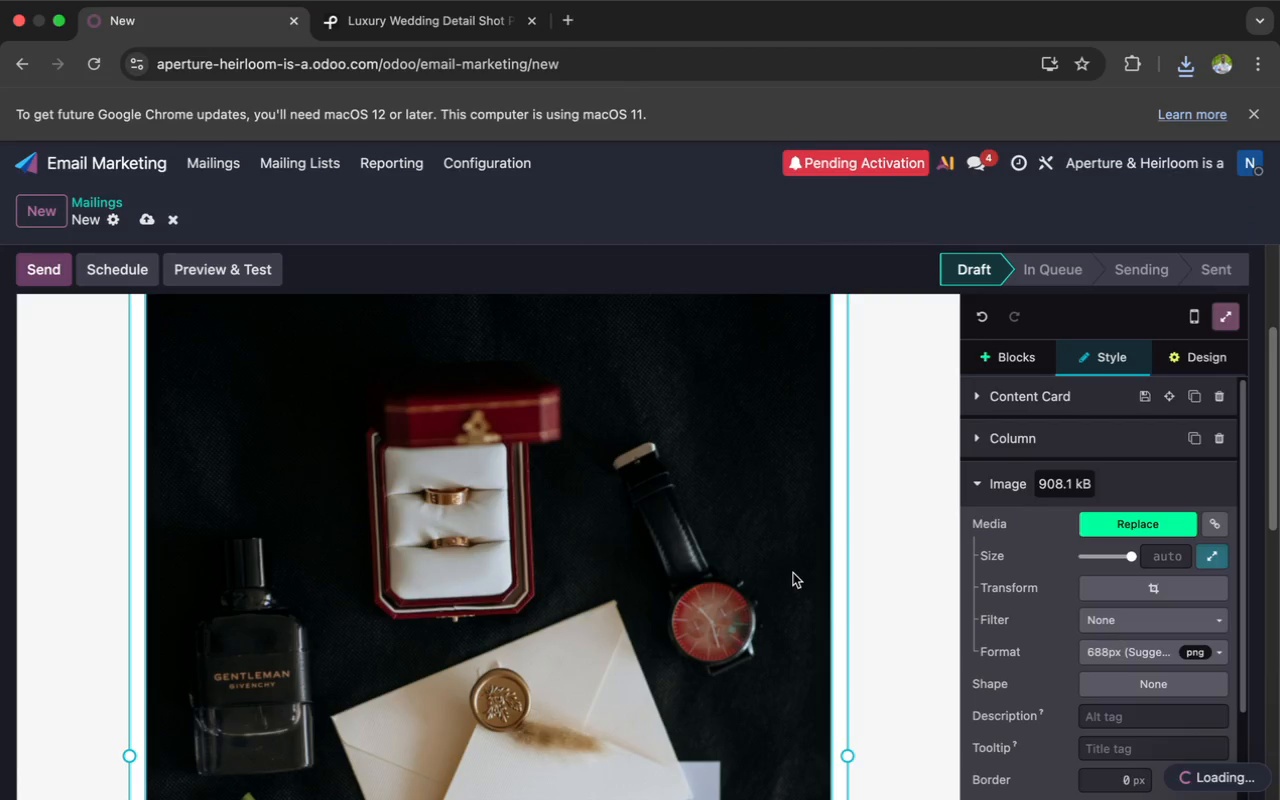 
wait(18.66)
 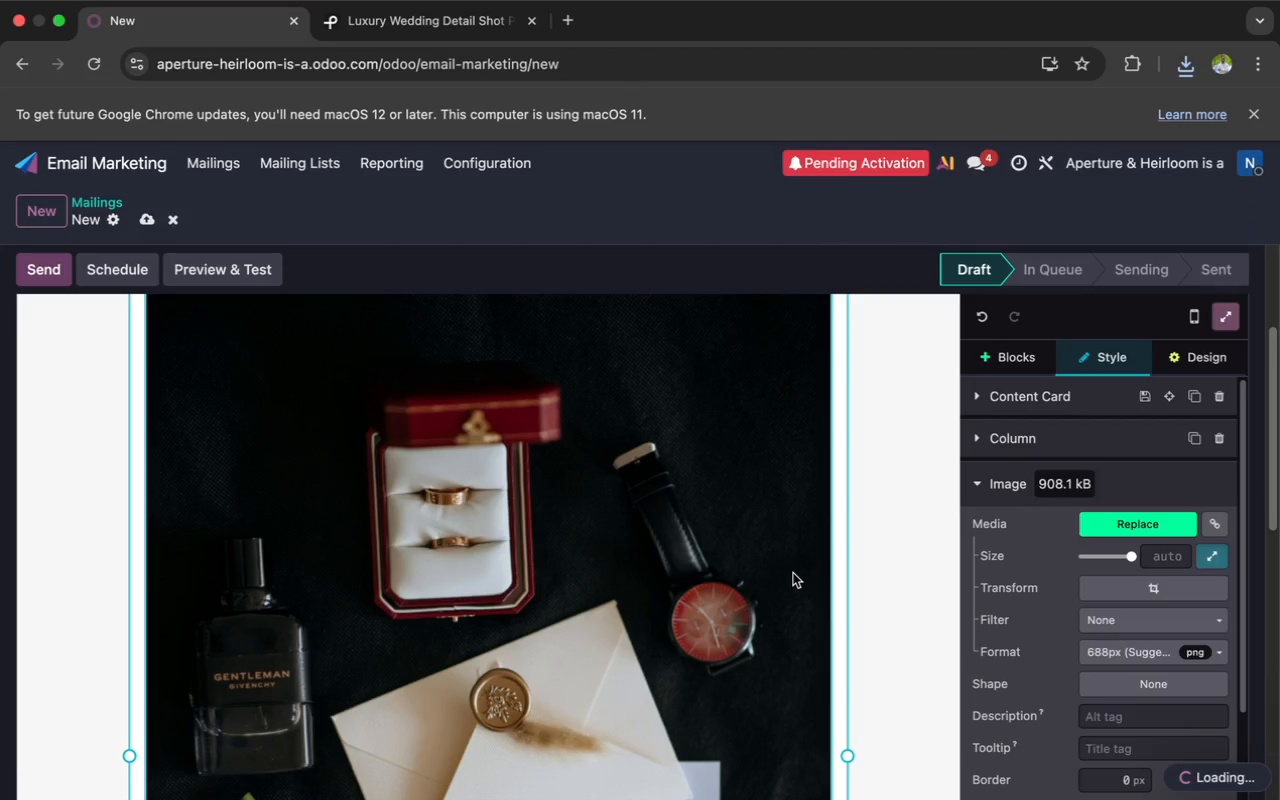 
scroll: coordinate [793, 573], scroll_direction: down, amount: 10.0
 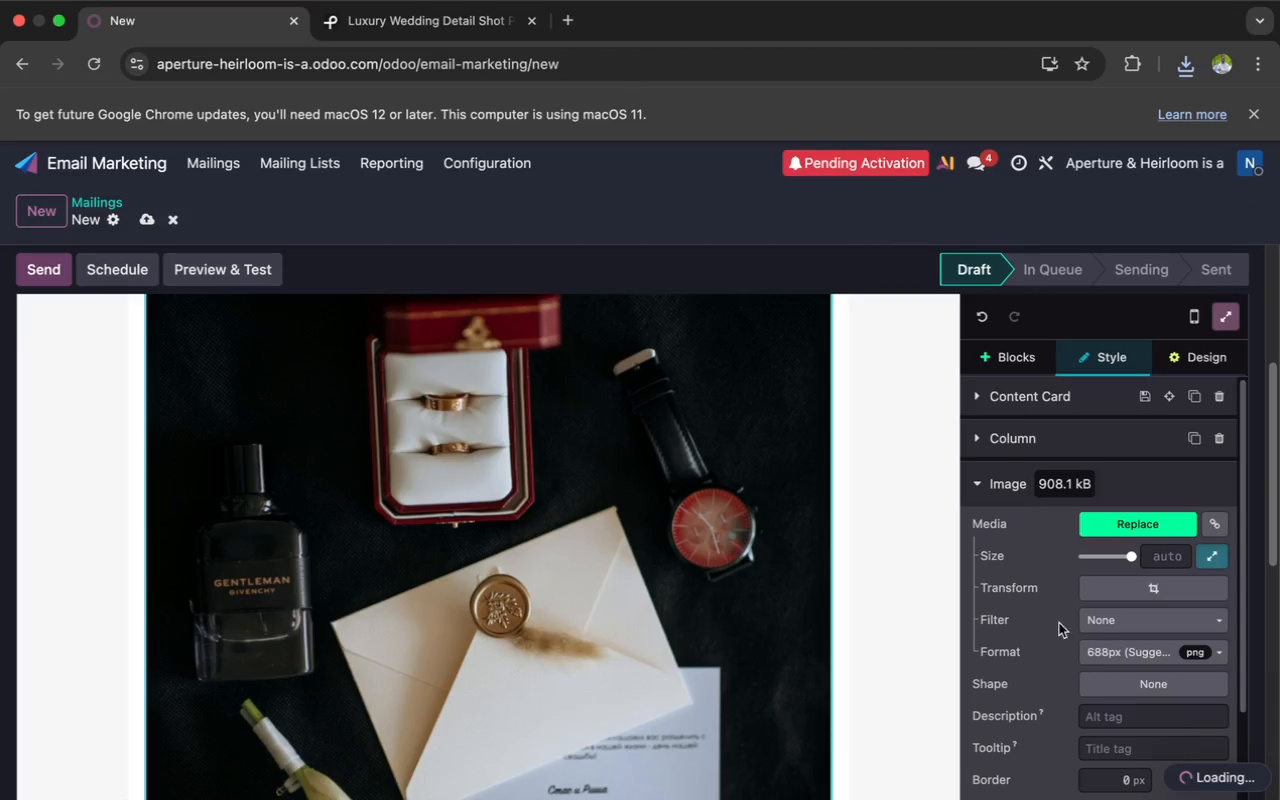 
left_click([1157, 590])
 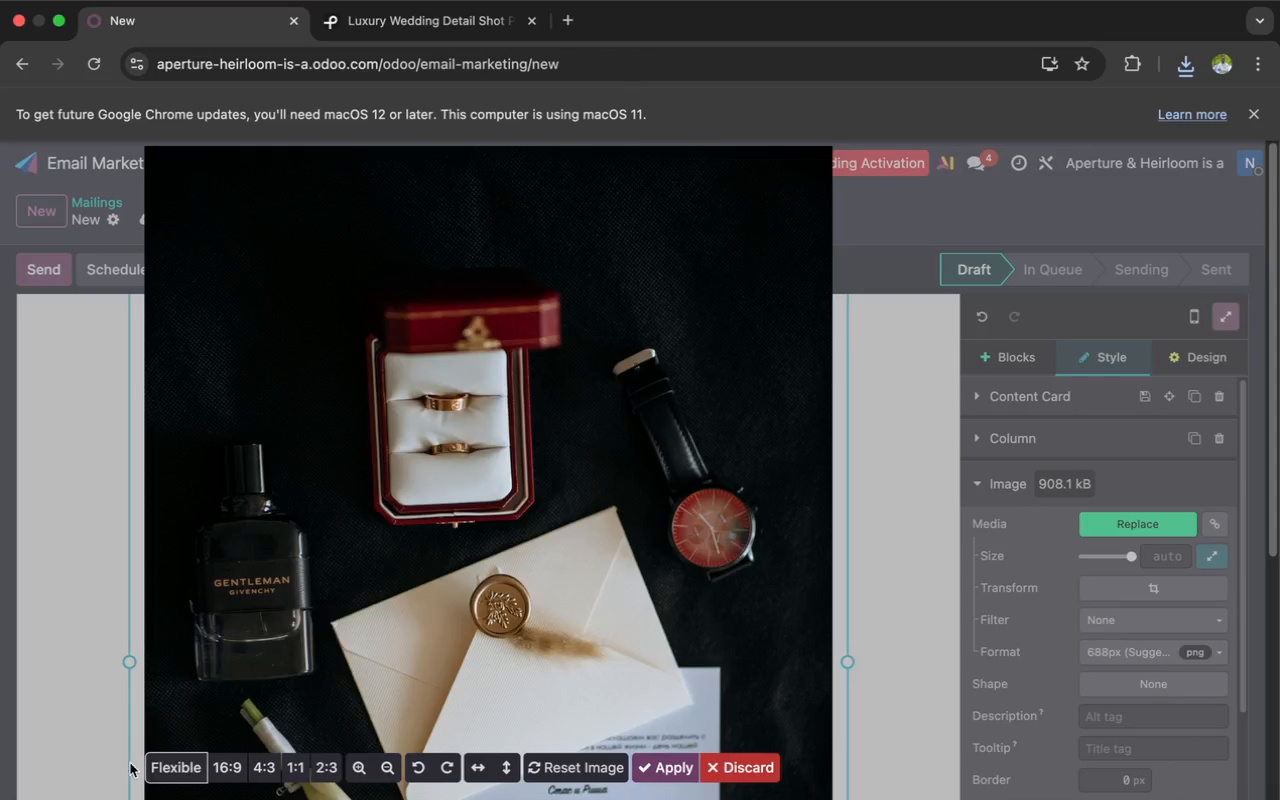 
left_click([227, 764])
 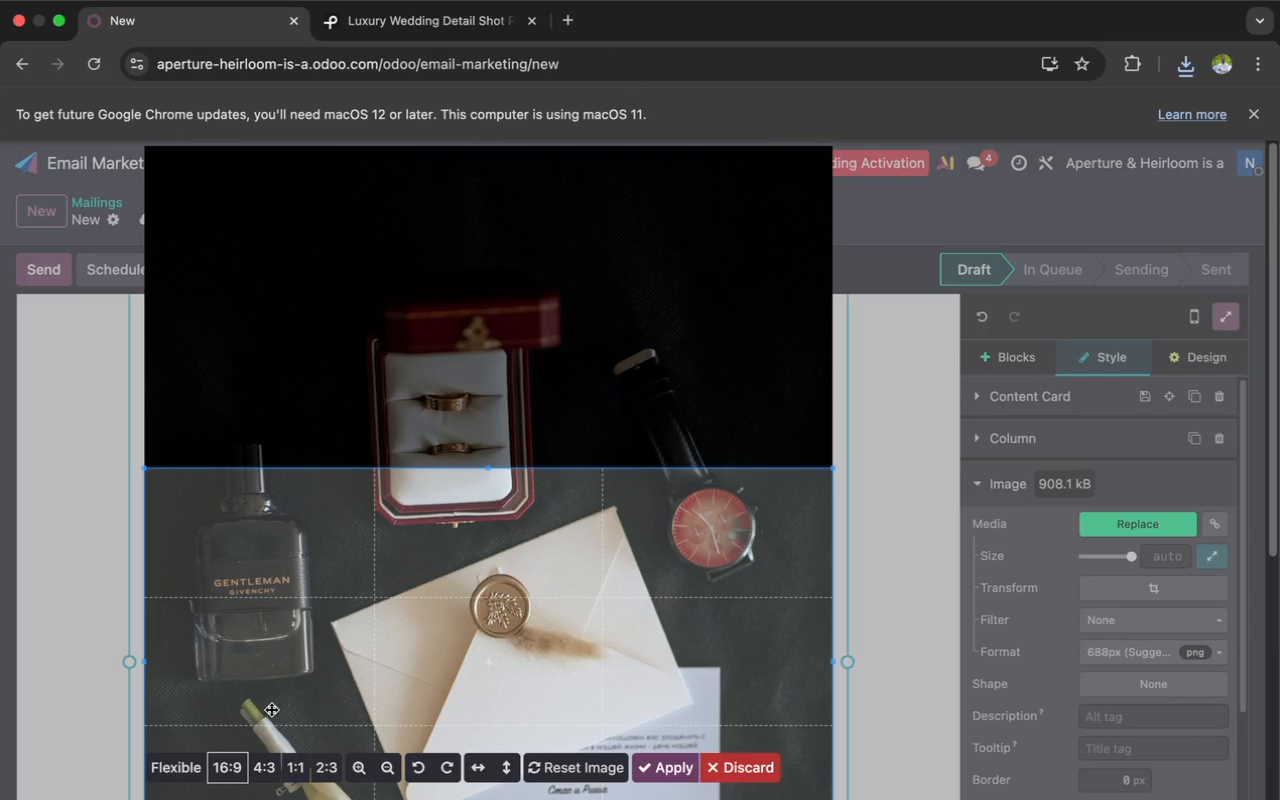 
left_click_drag(start_coordinate=[328, 660], to_coordinate=[313, 565])
 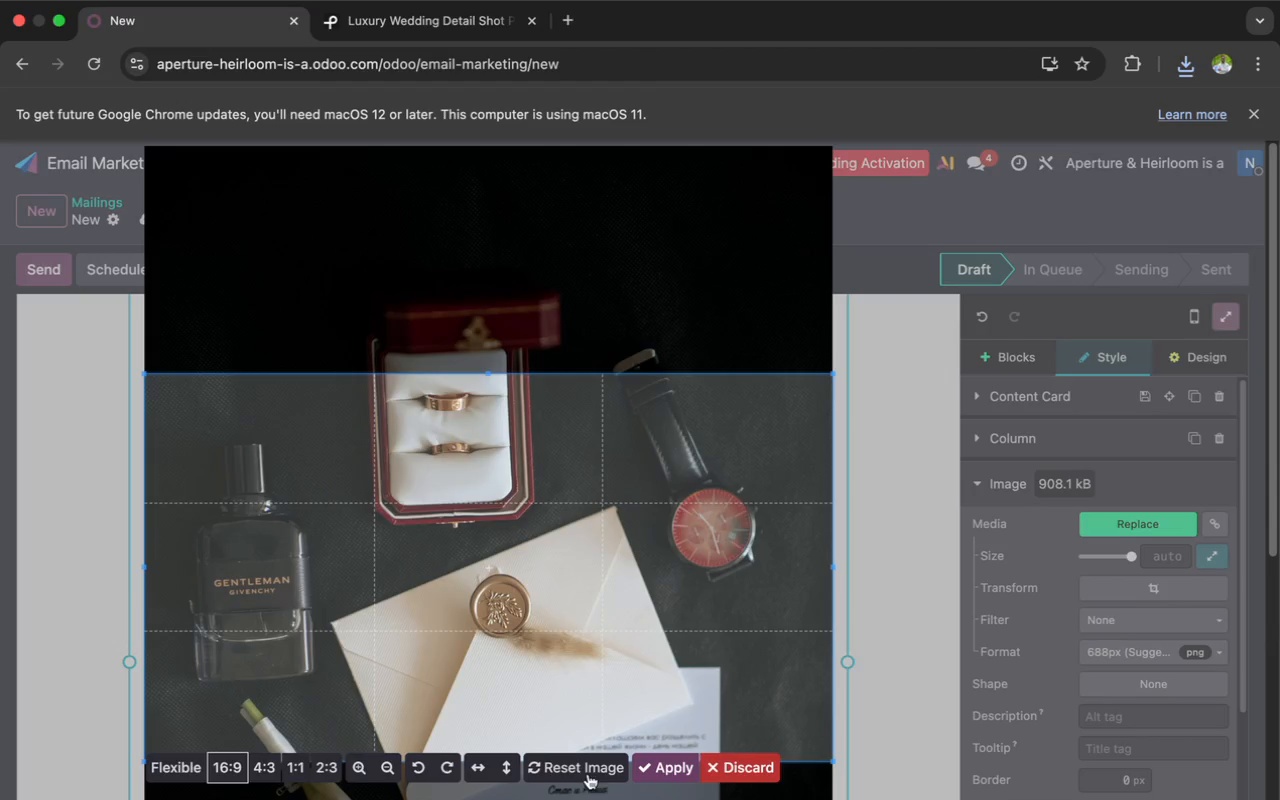 
left_click([646, 768])
 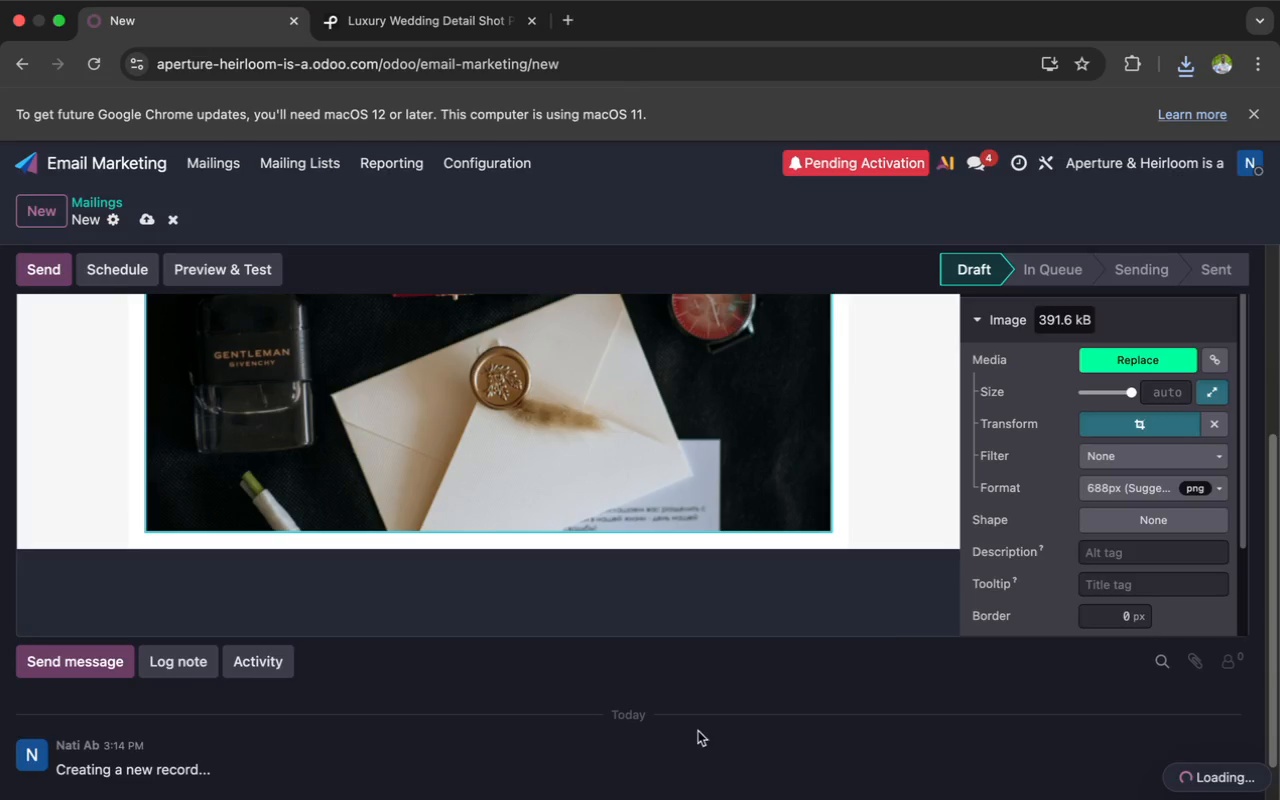 
scroll: coordinate [1050, 418], scroll_direction: up, amount: 13.0
 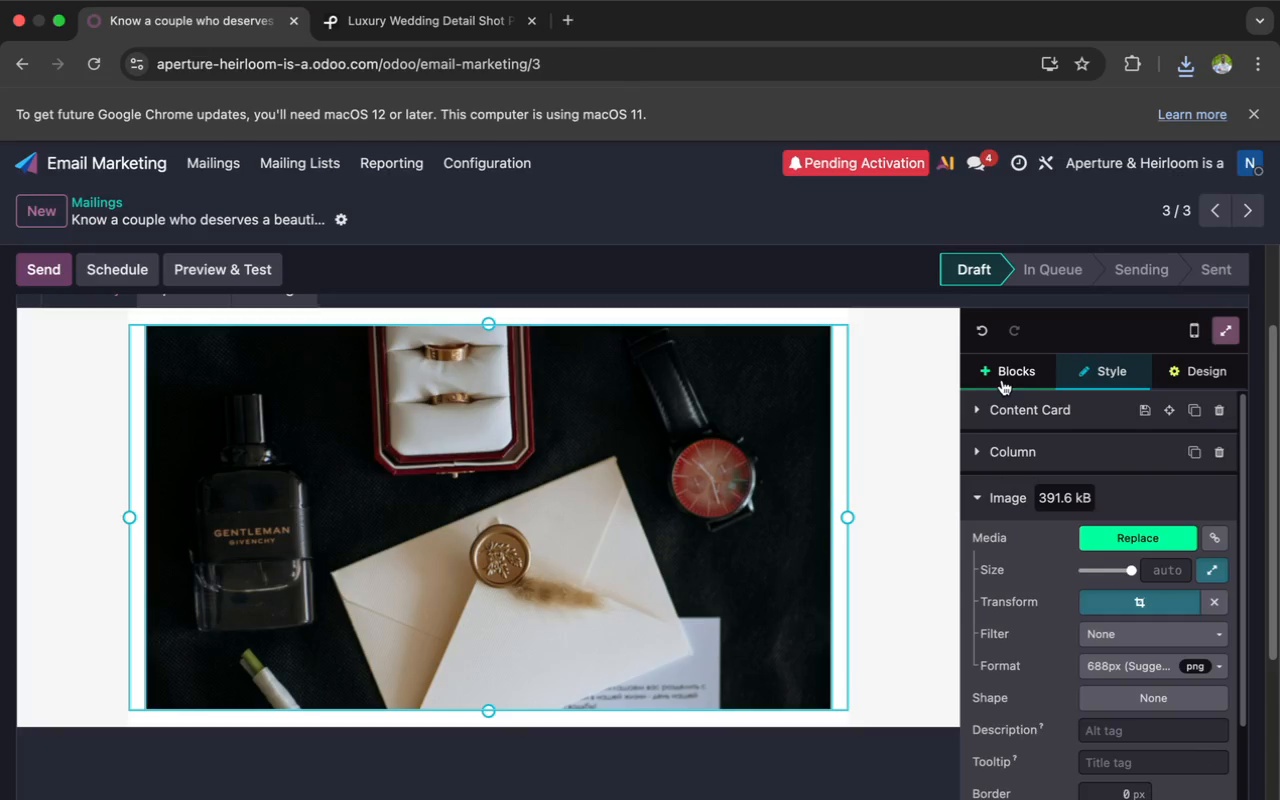 
wait(7.26)
 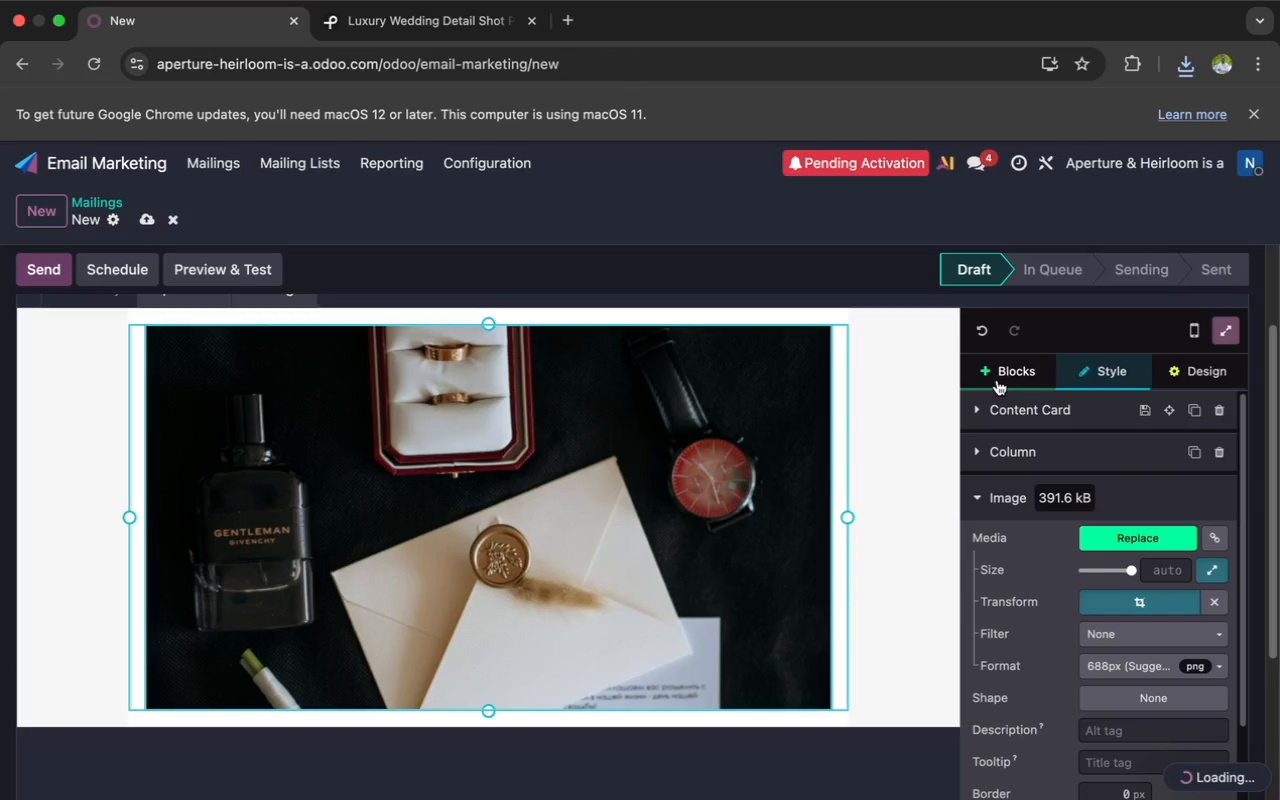 
left_click([1019, 372])
 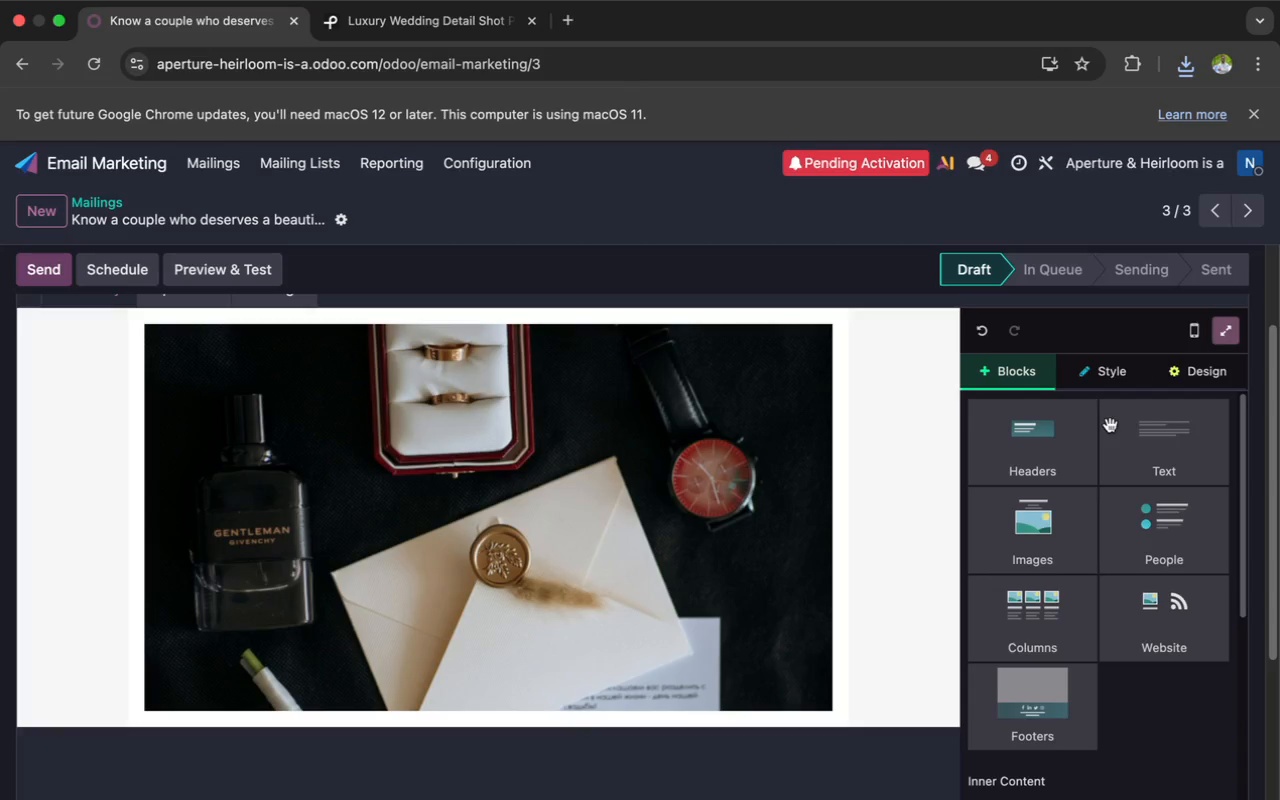 
left_click([1140, 432])
 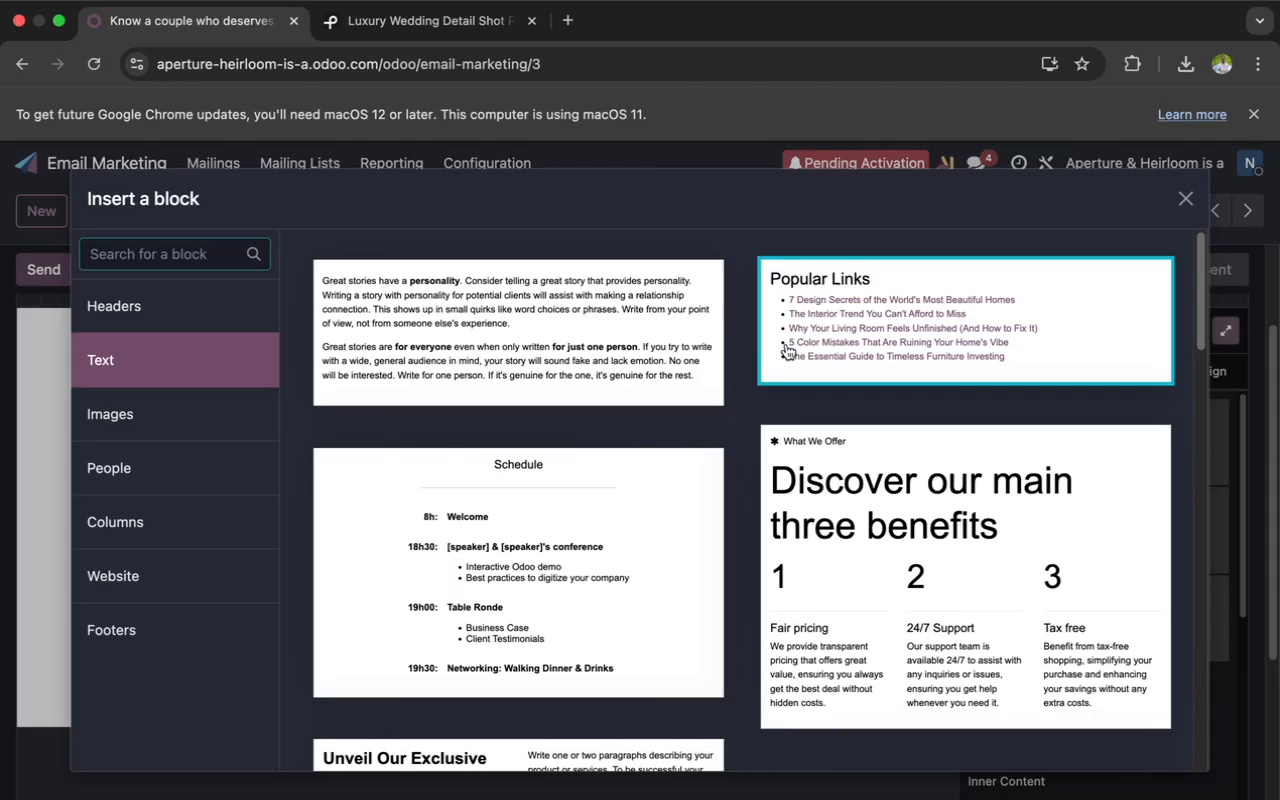 
left_click([637, 324])
 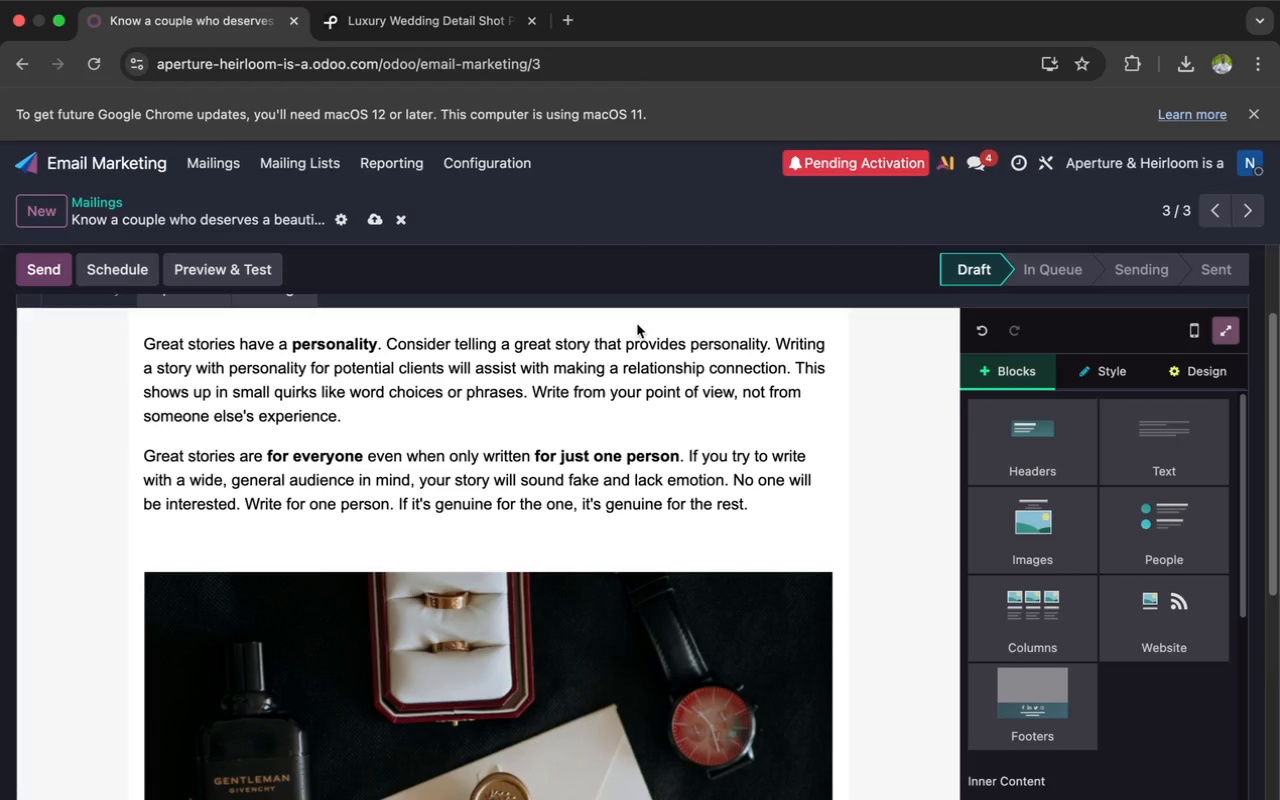 
wait(5.71)
 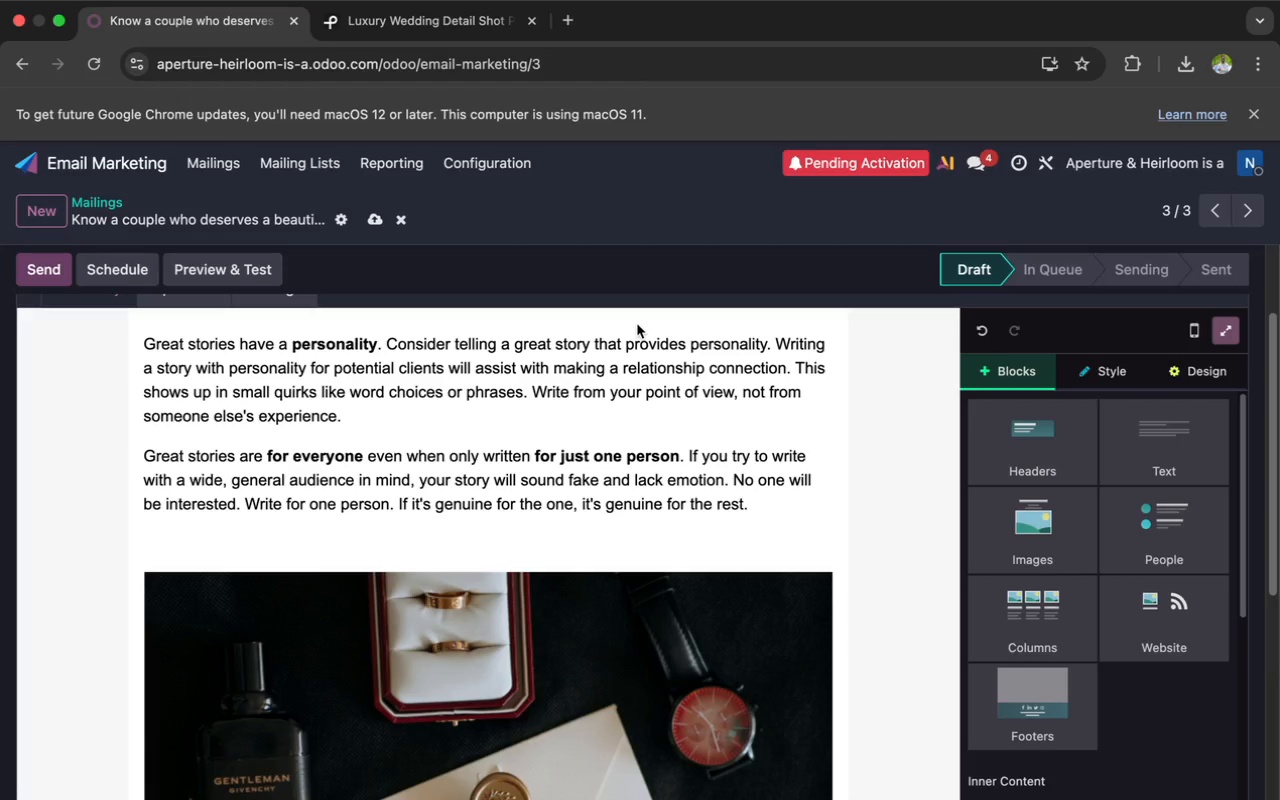 
left_click([575, 352])
 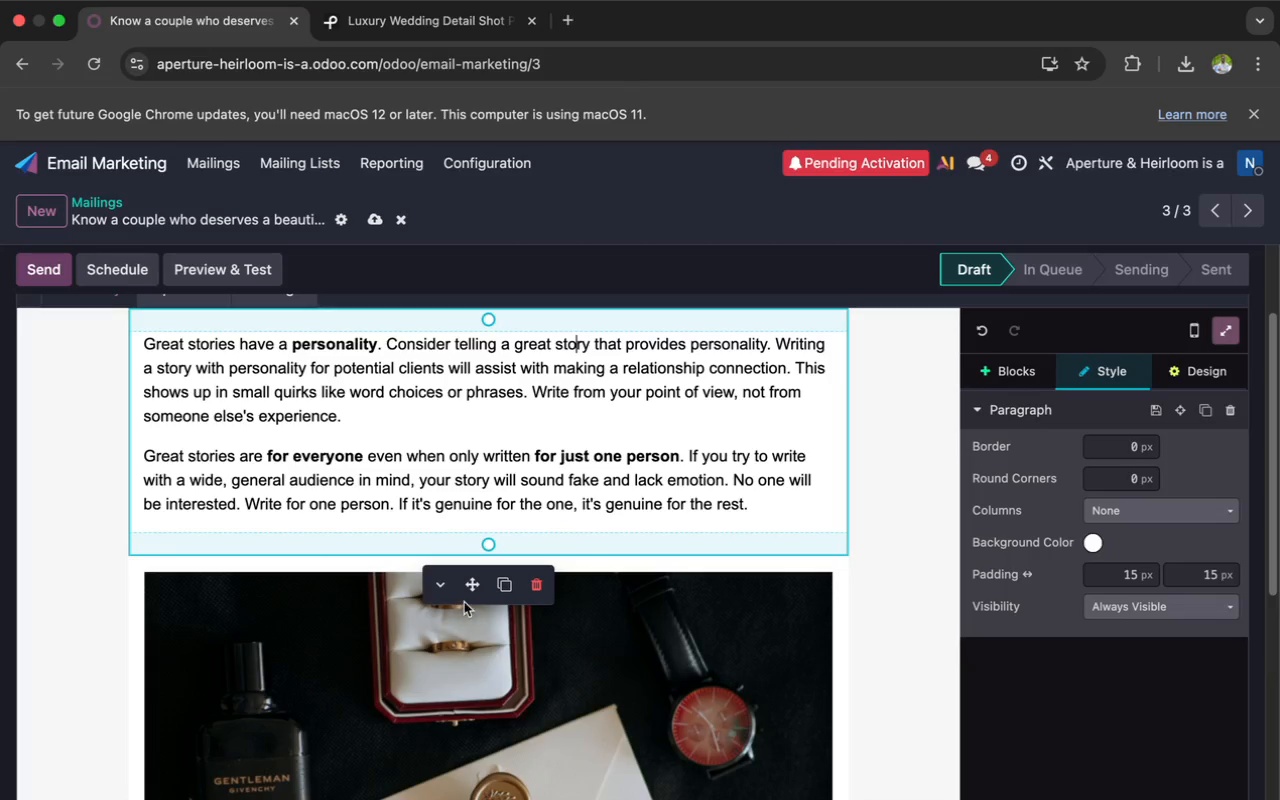 
left_click_drag(start_coordinate=[471, 591], to_coordinate=[468, 691])
 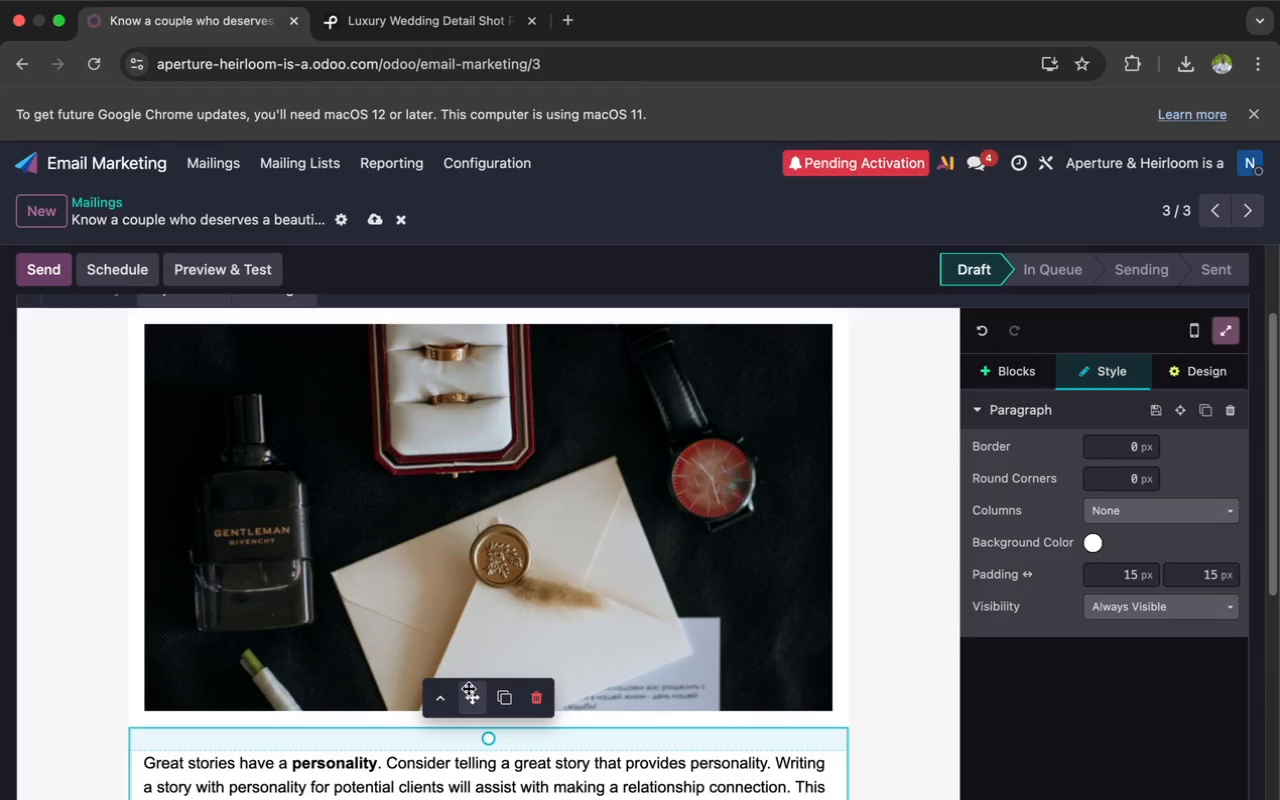 
scroll: coordinate [468, 688], scroll_direction: down, amount: 13.0
 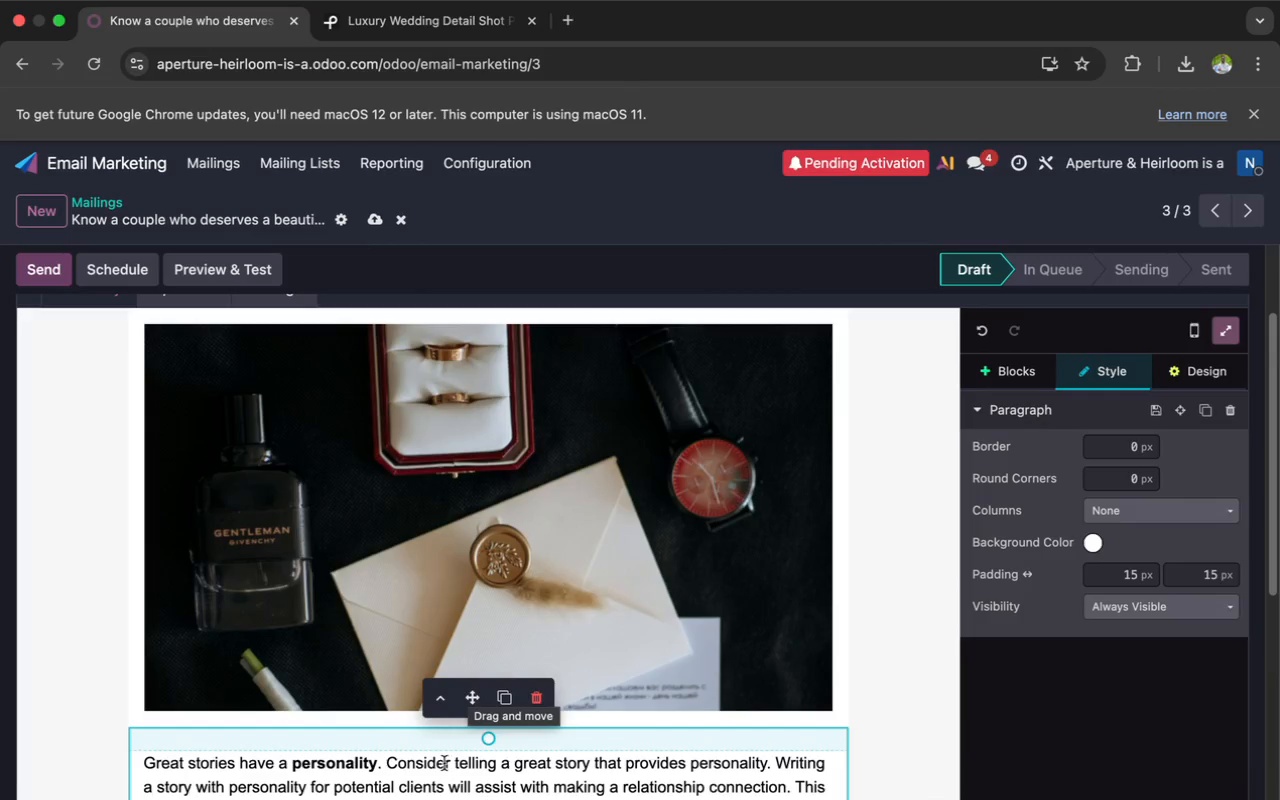 
left_click([436, 778])
 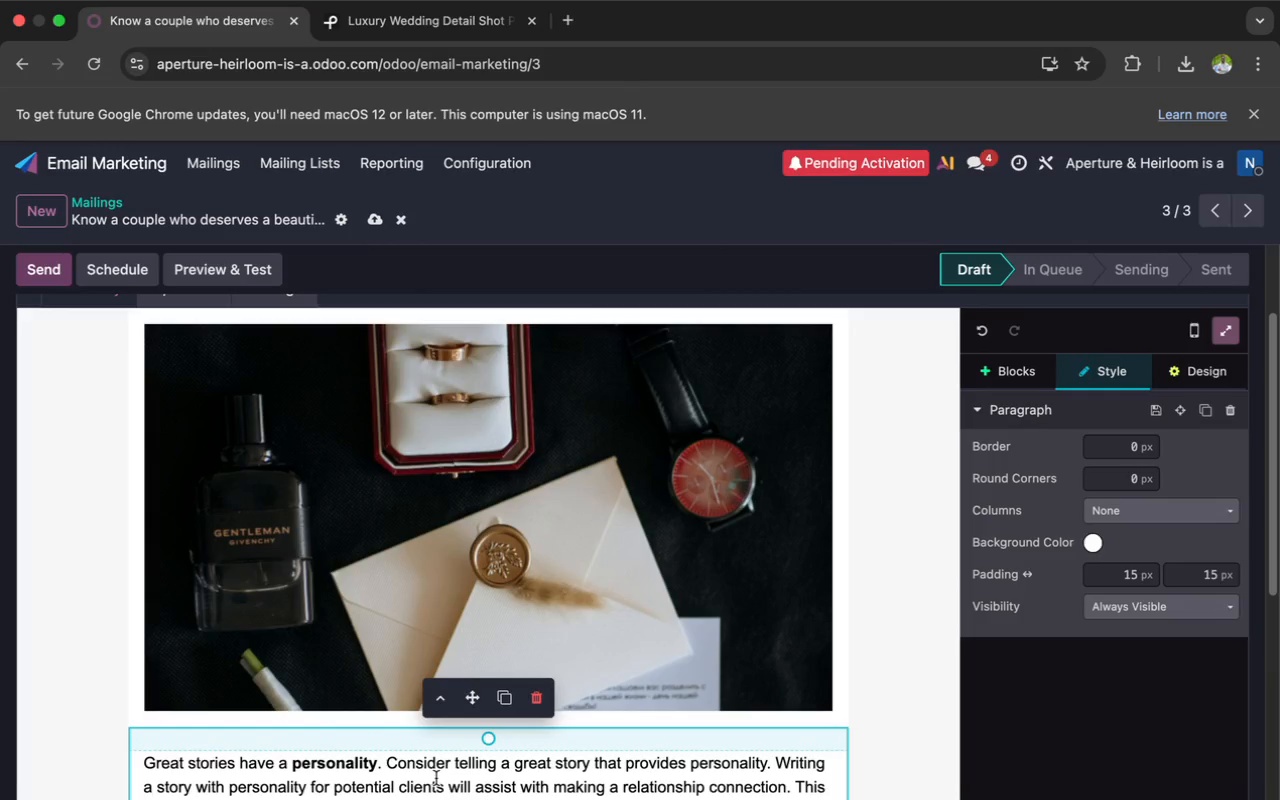 
key(Meta+A)
 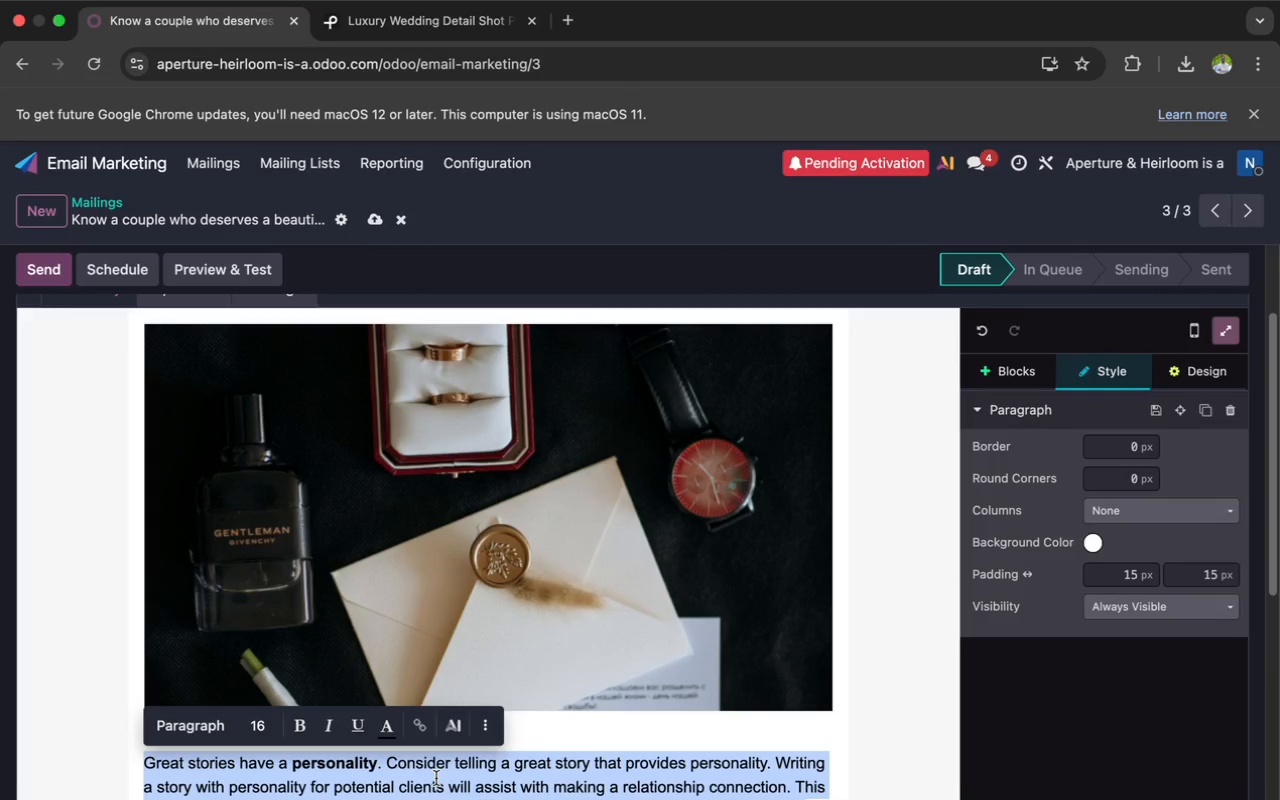 
key(Backspace)
 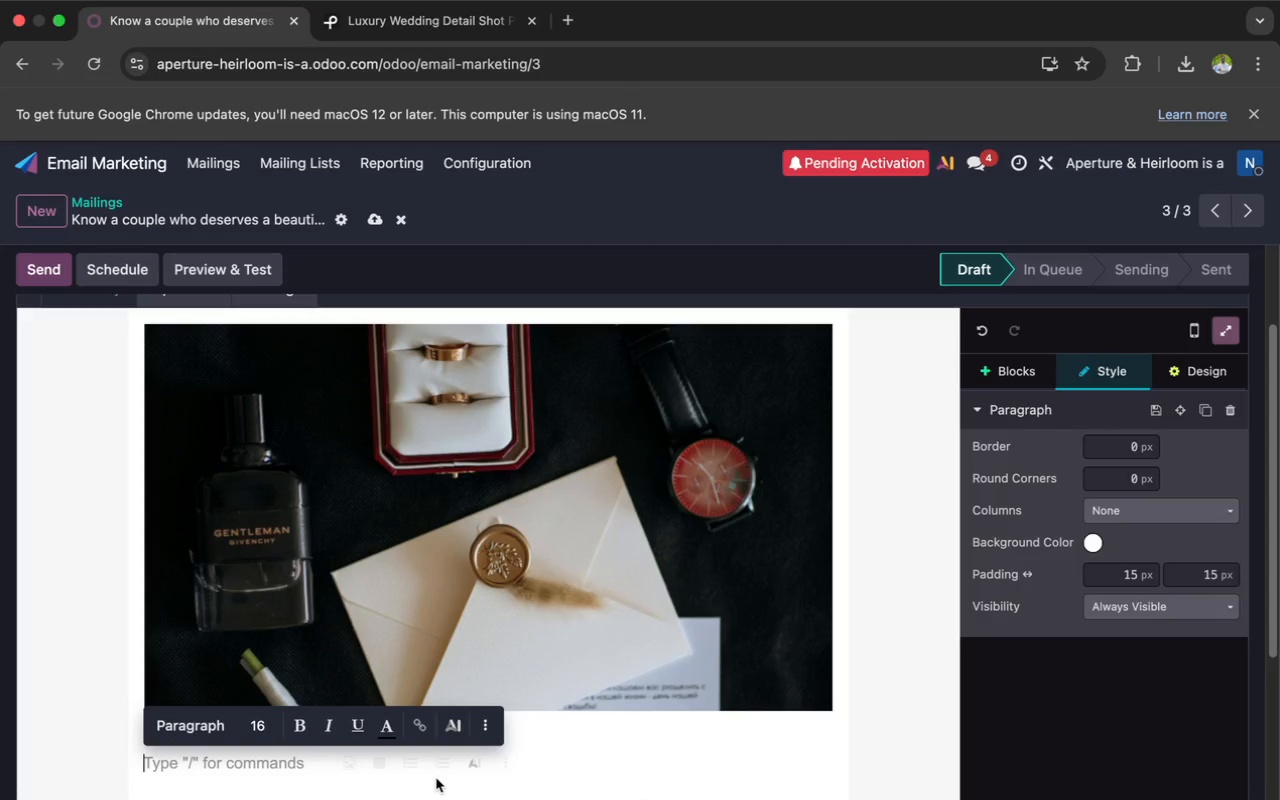 
wait(15.02)
 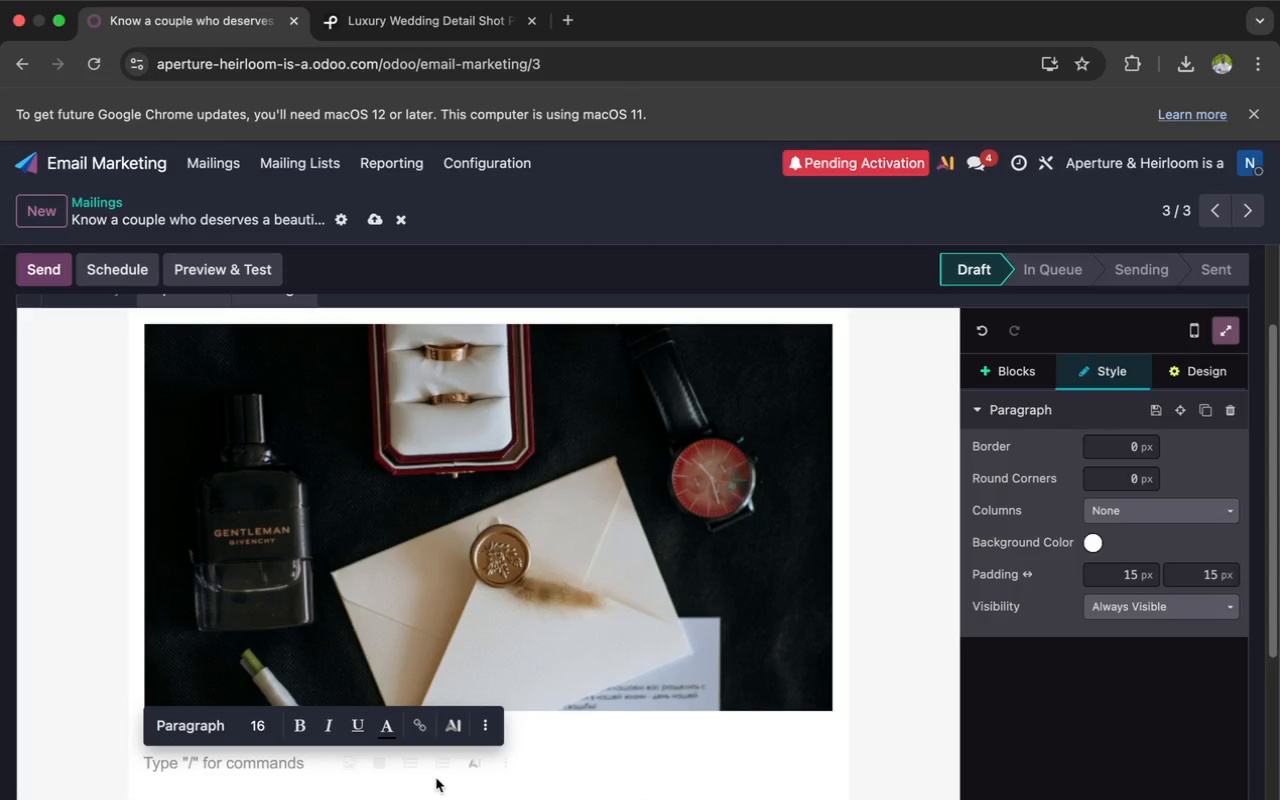 
type(The)
 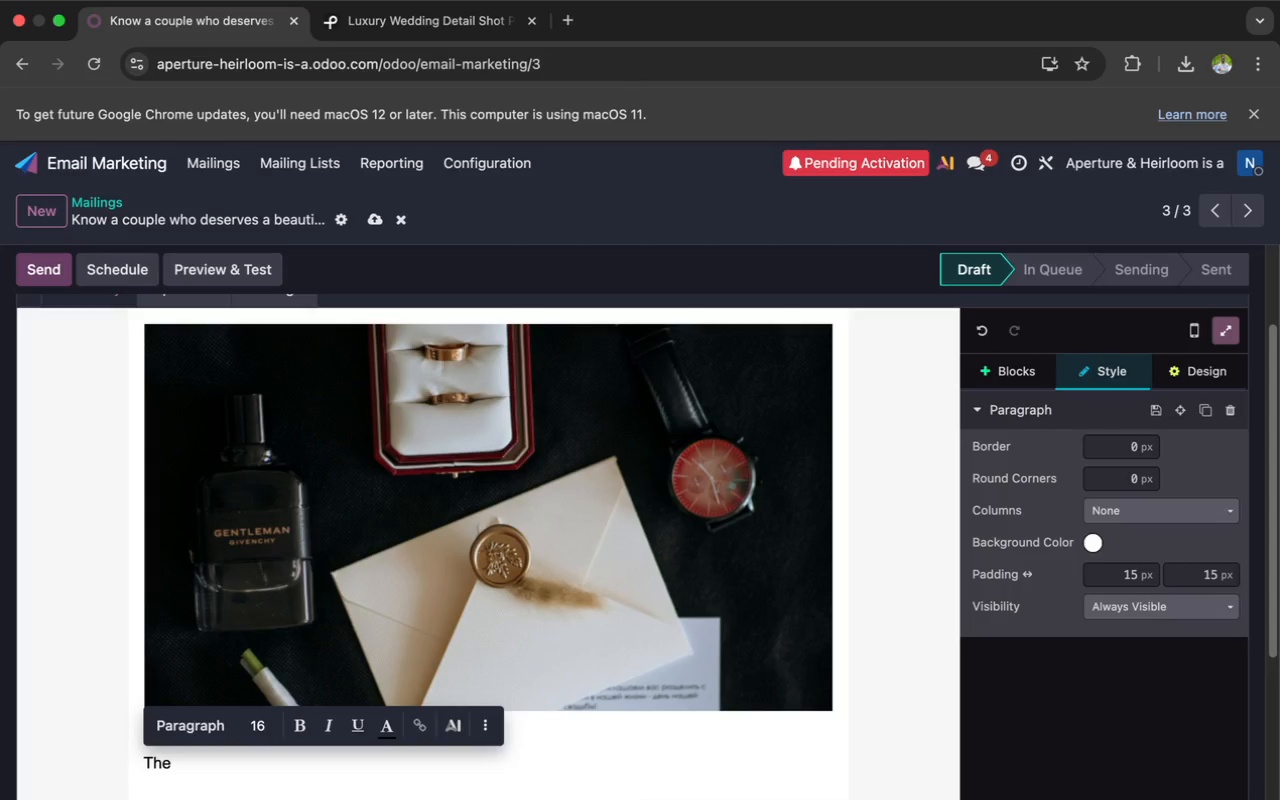 
wait(25.91)
 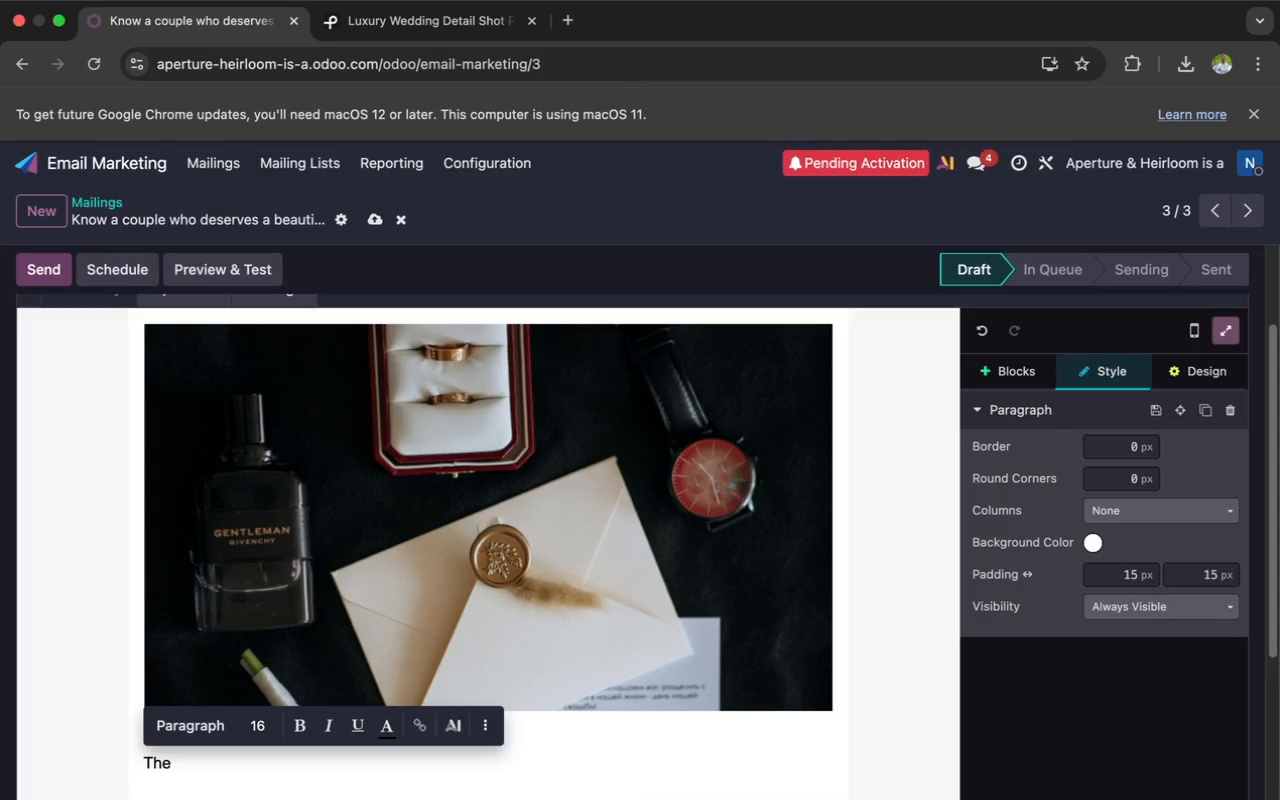 
type( Greatest)
 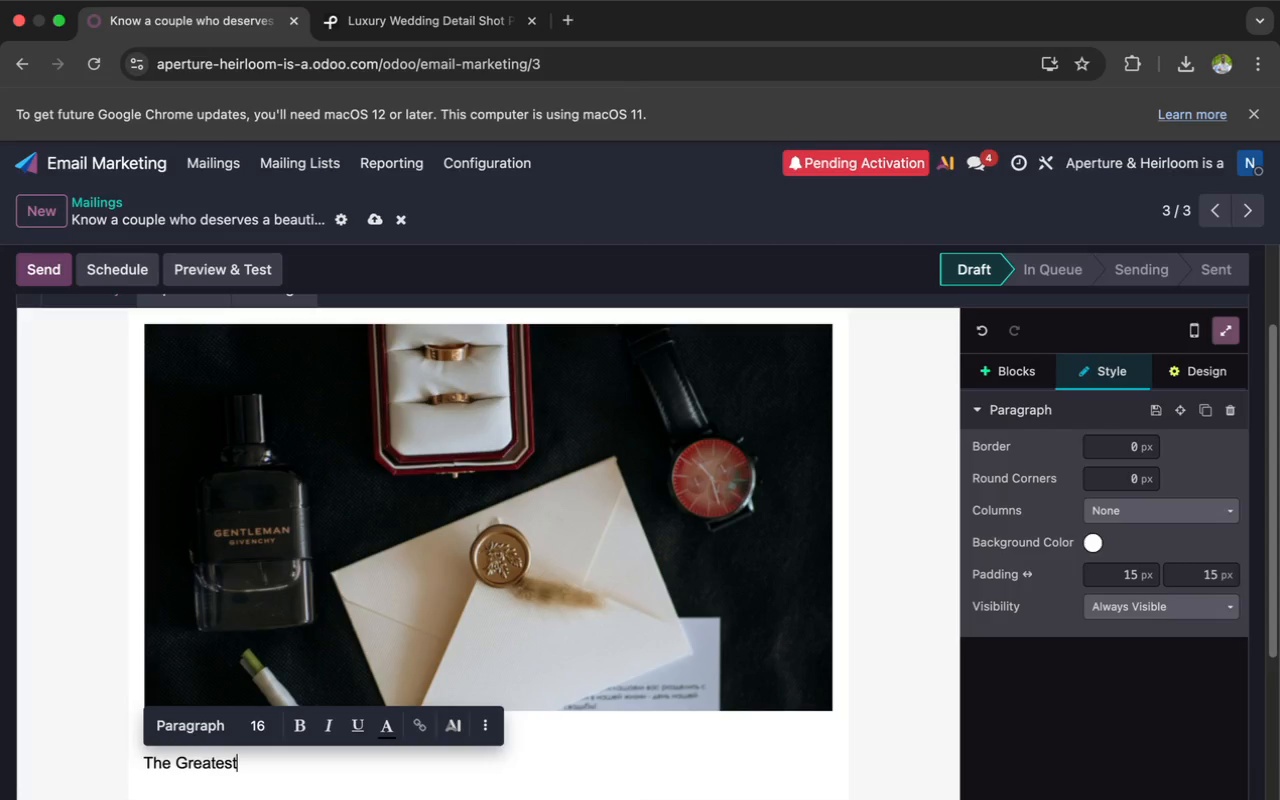 
wait(31.9)
 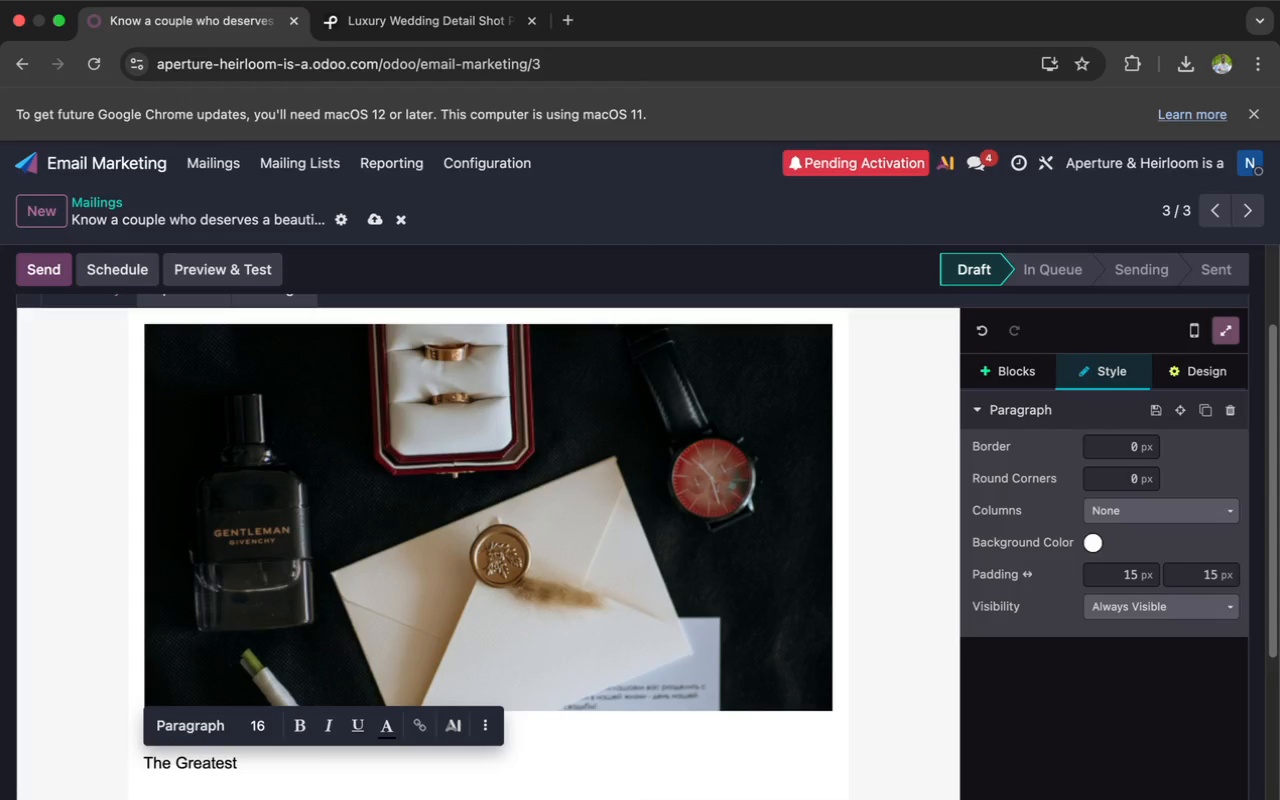 
type( Co)
 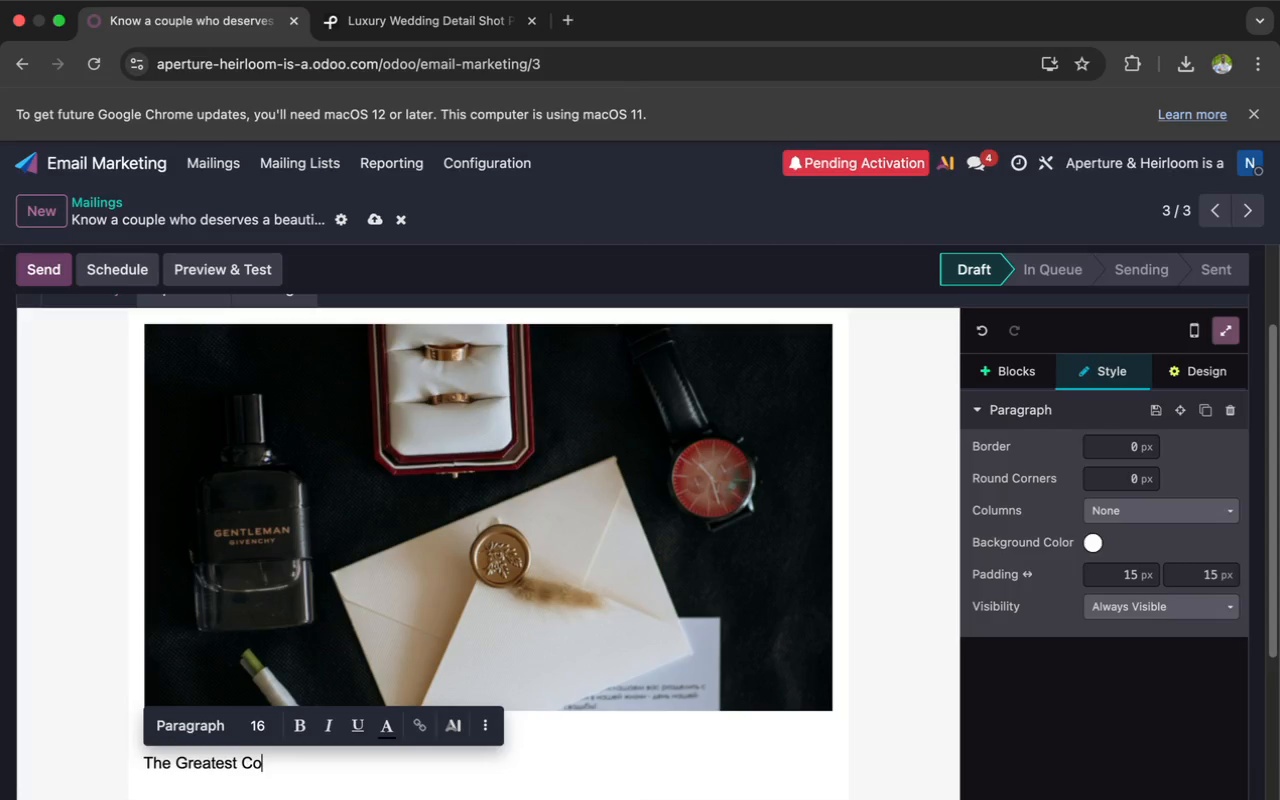 
wait(67.5)
 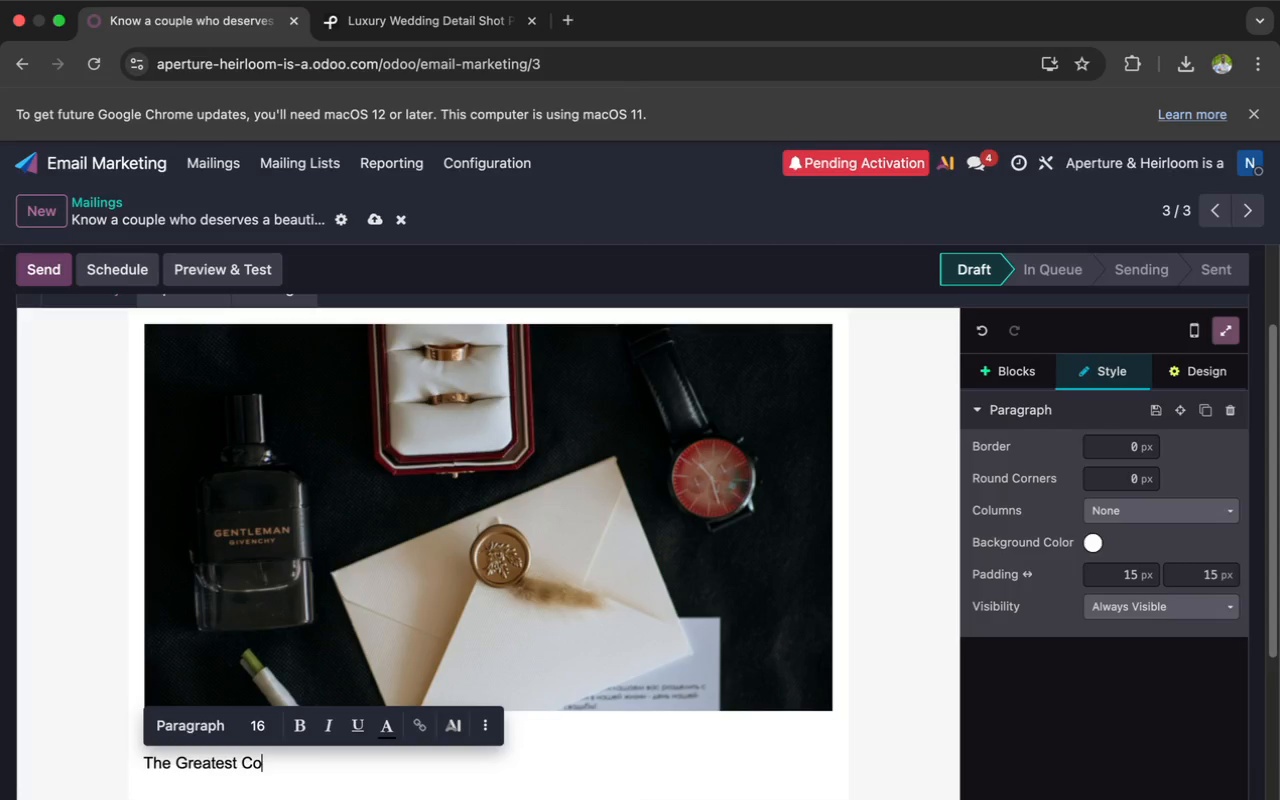 
type(mp)
 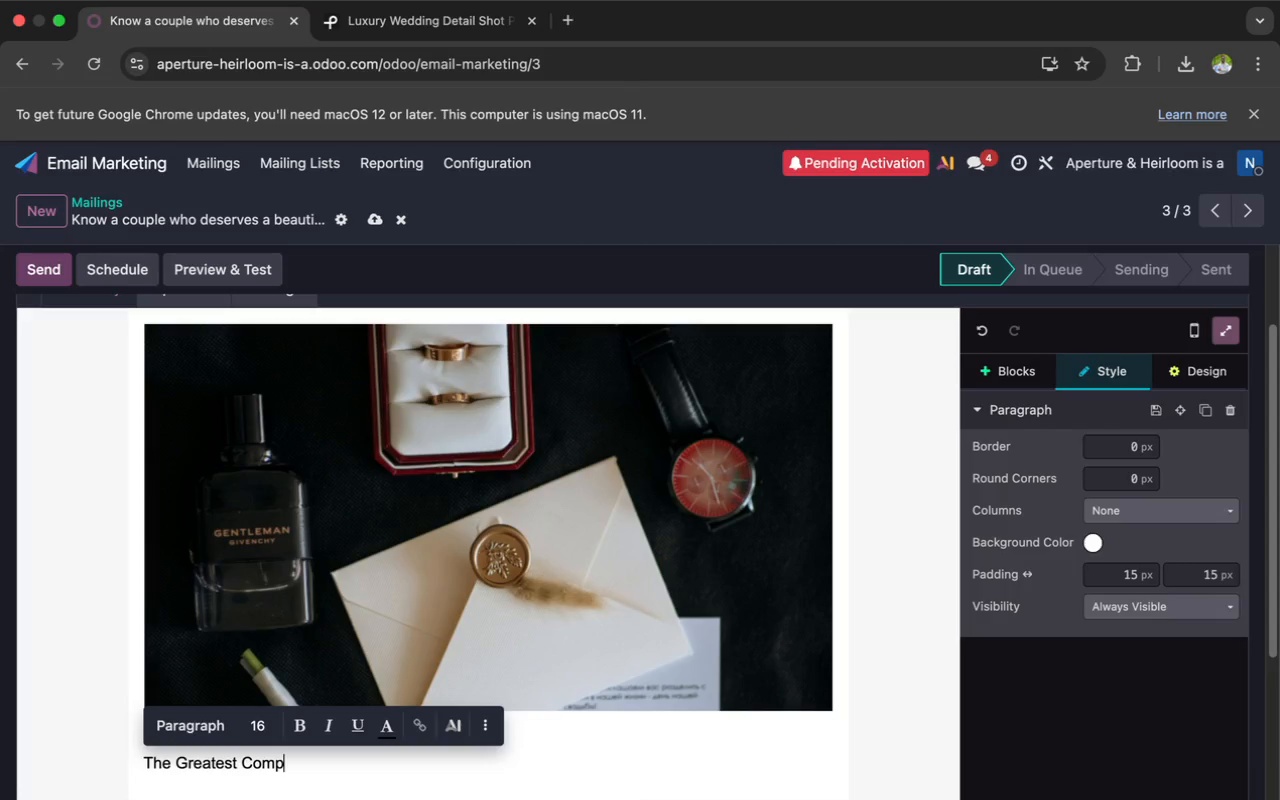 
wait(21.17)
 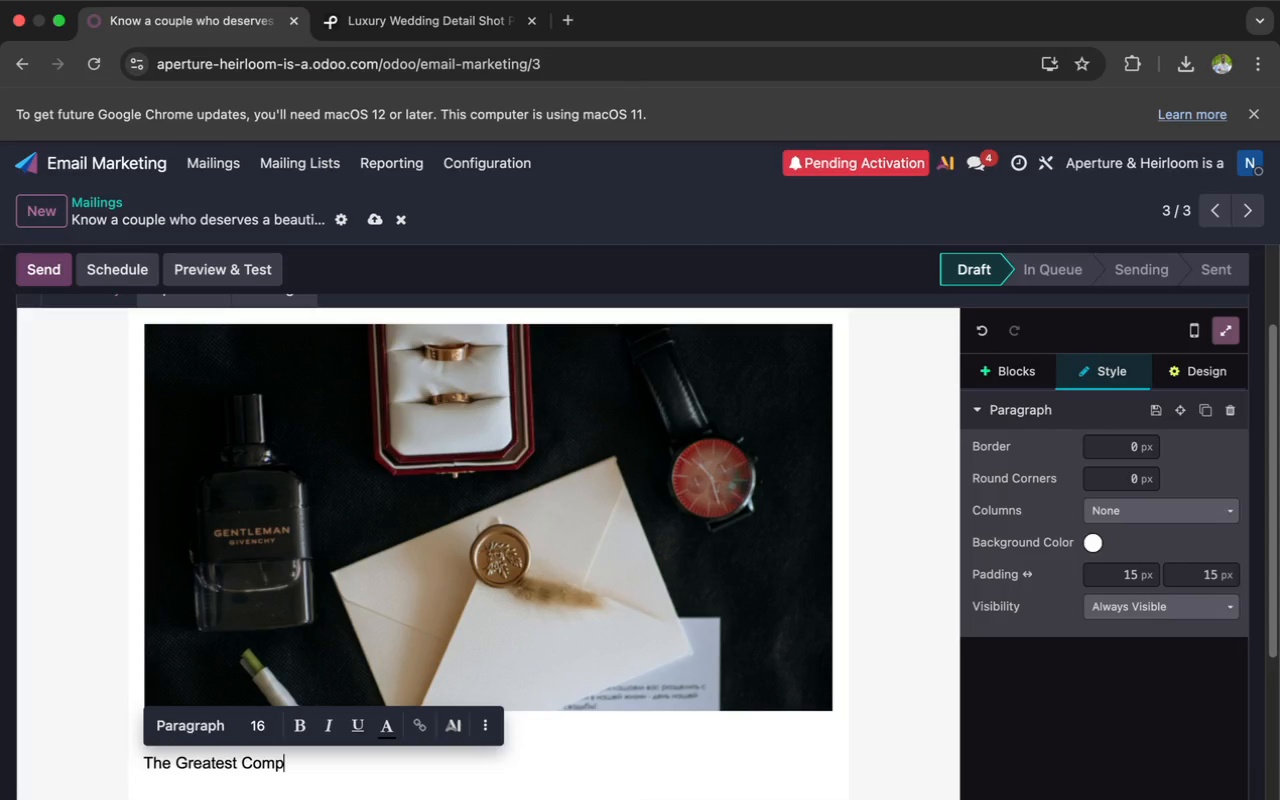 
type(lim)
 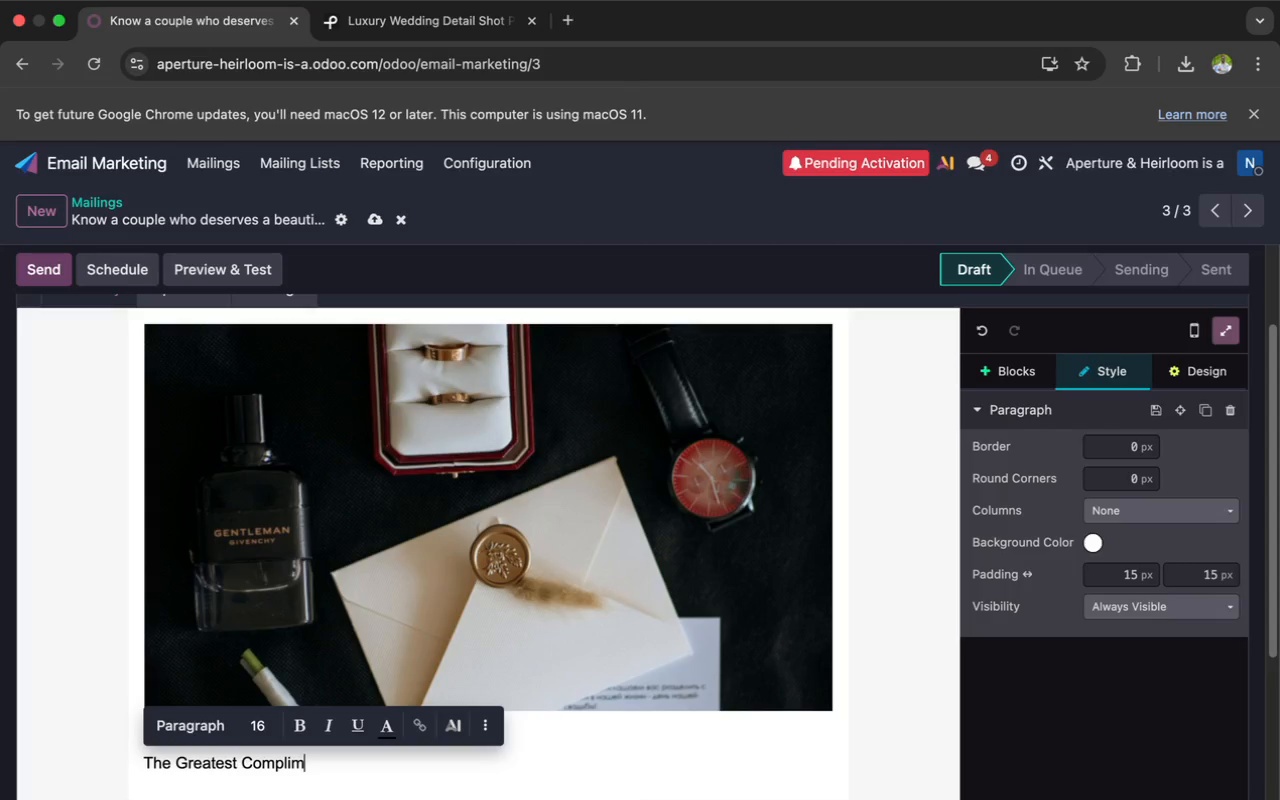 
type(ent)
 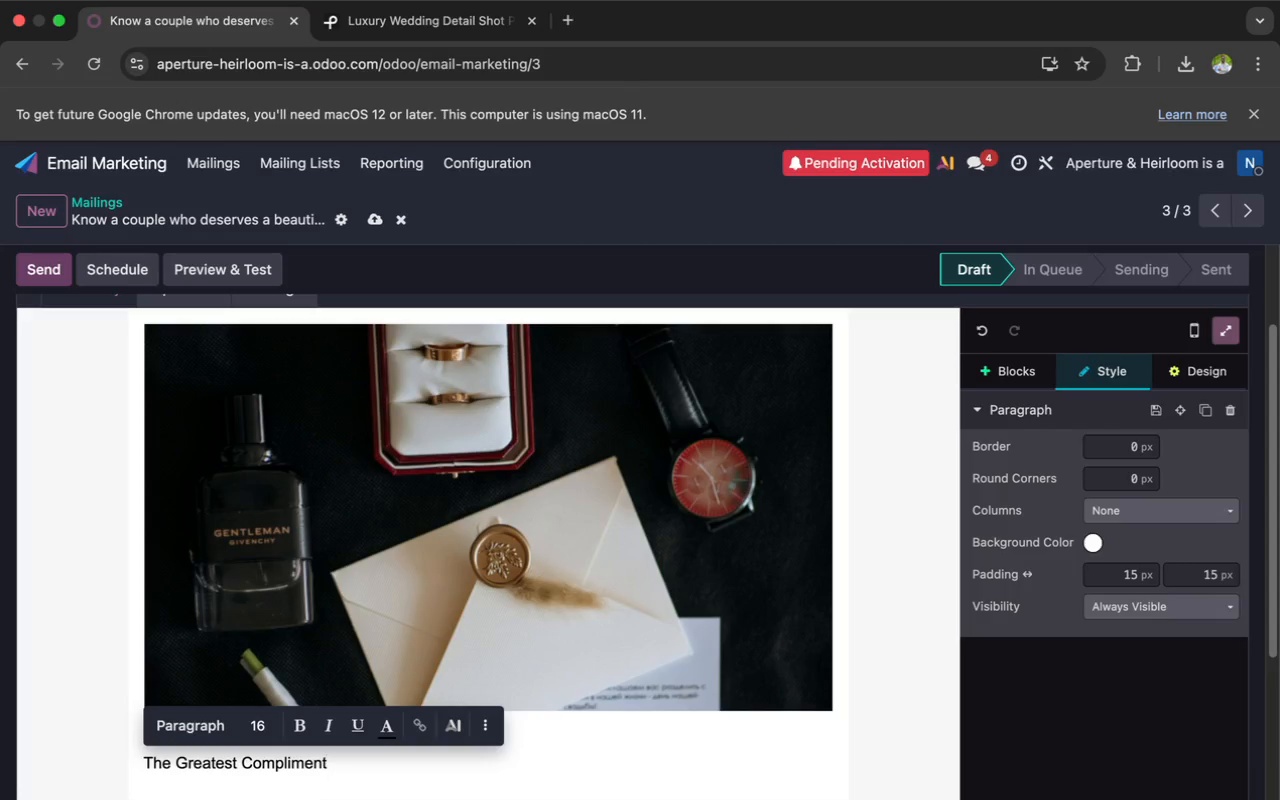 
wait(6.3)
 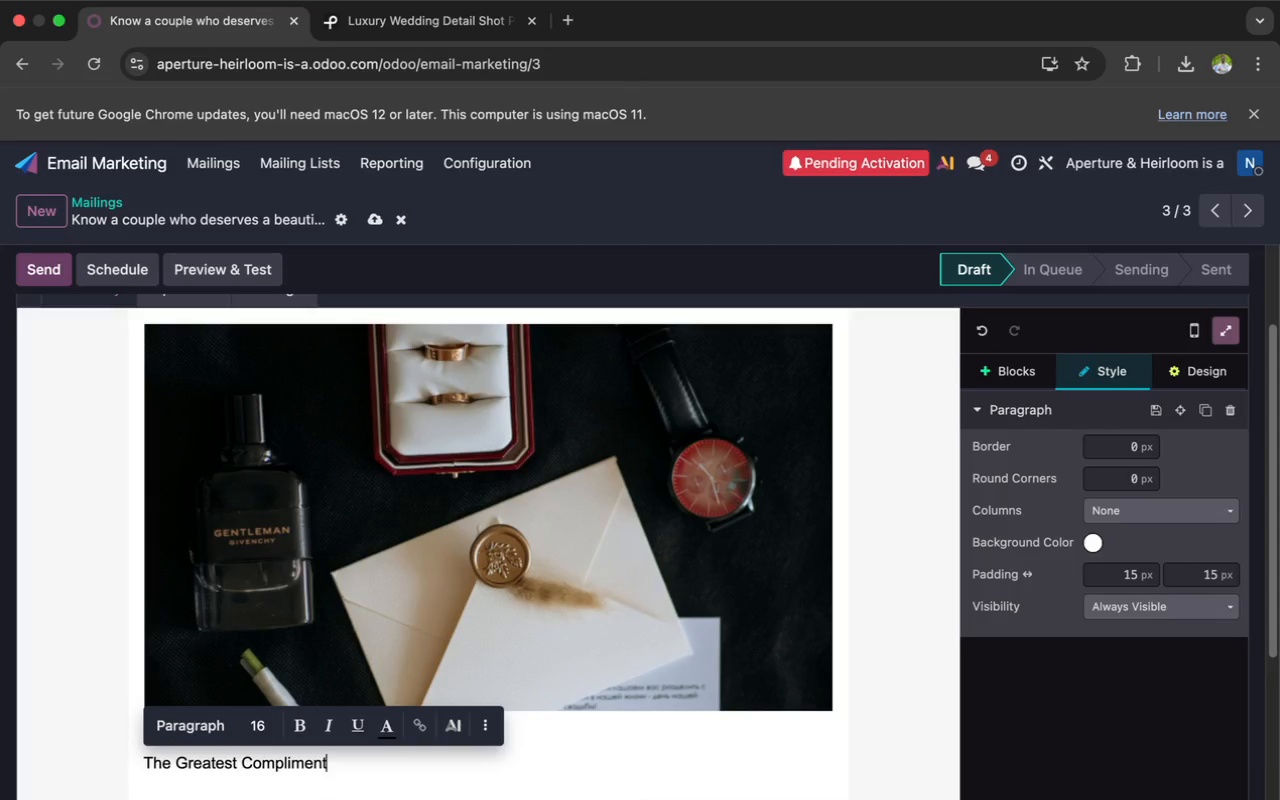 
type( Is Your R)
 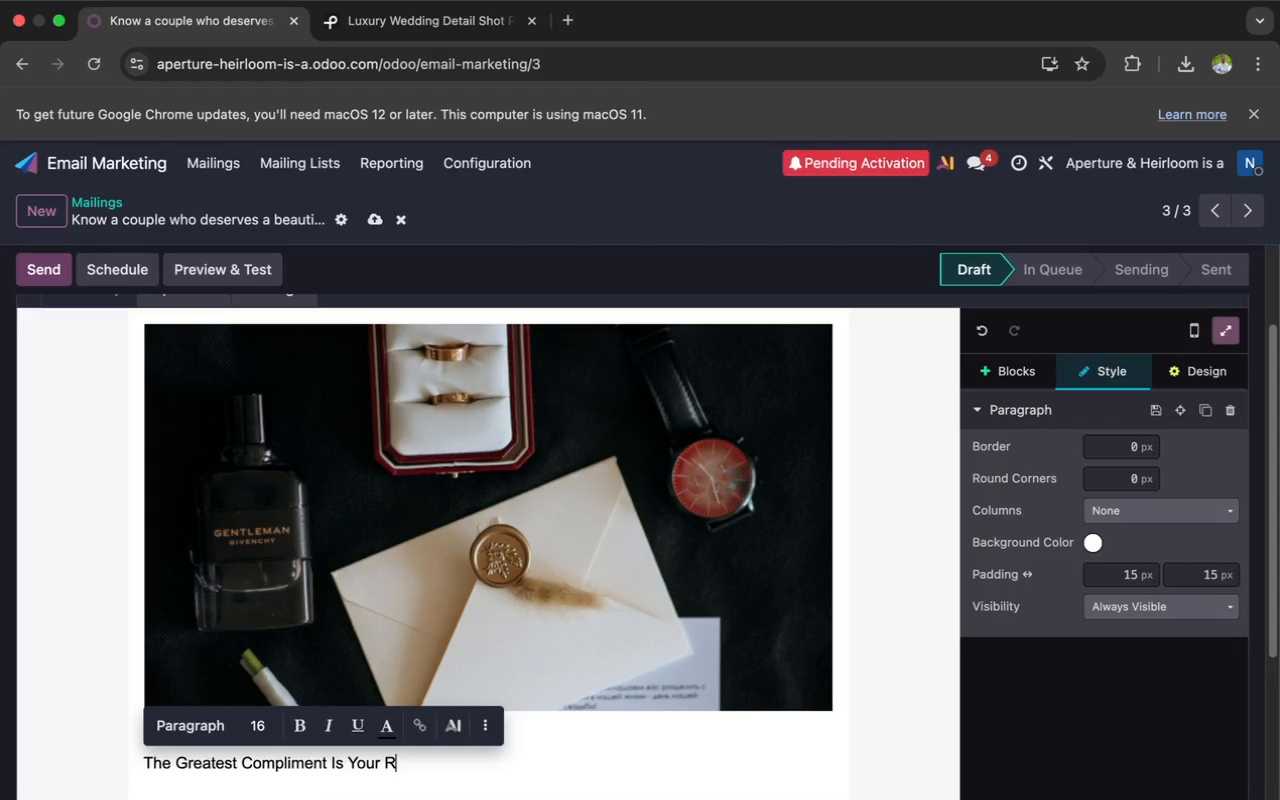 
wait(7.5)
 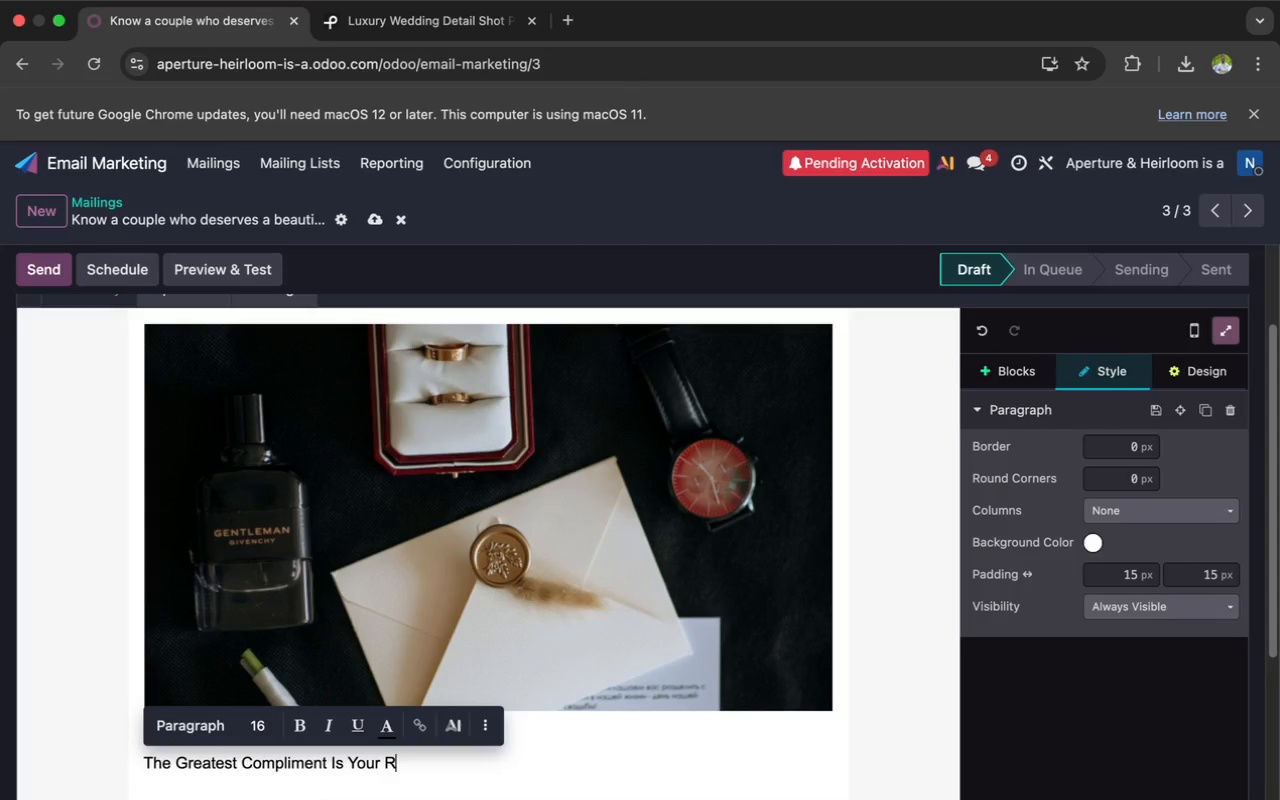 
type(efe)
 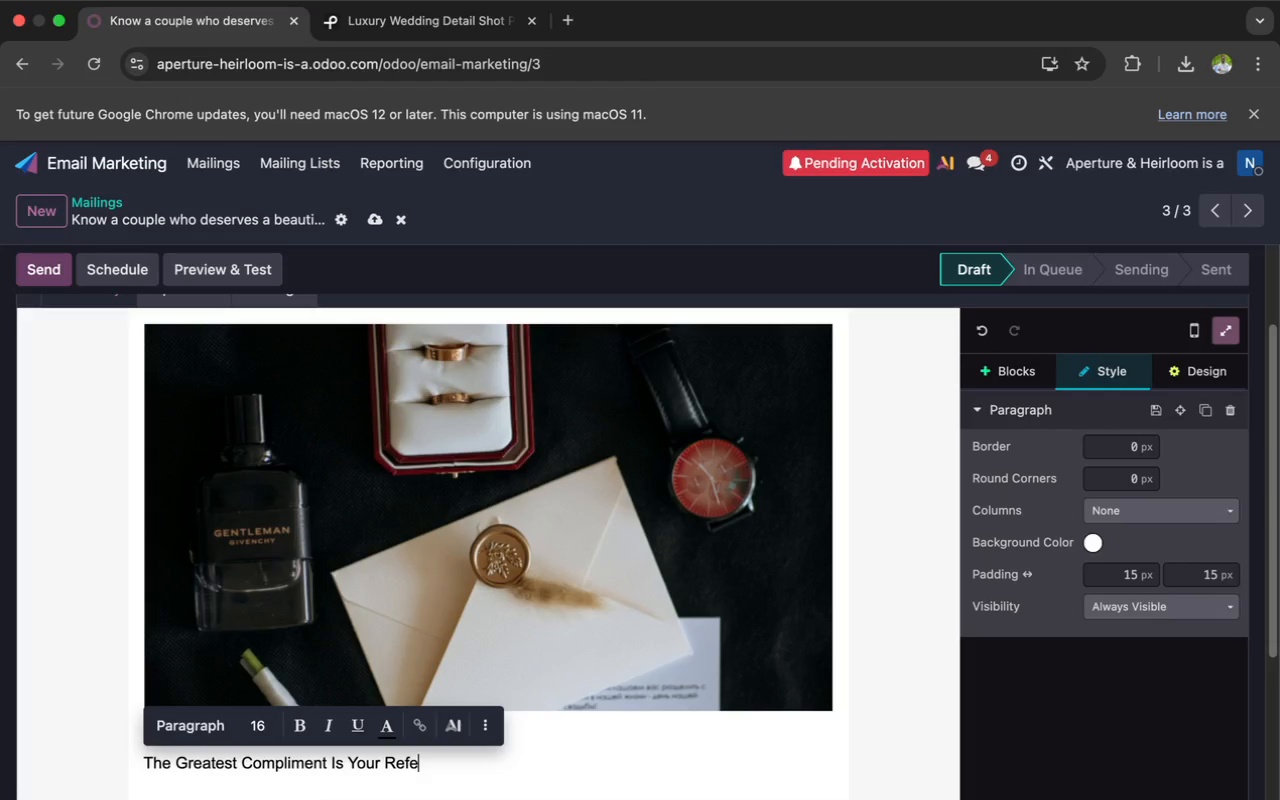 
type(rral)
 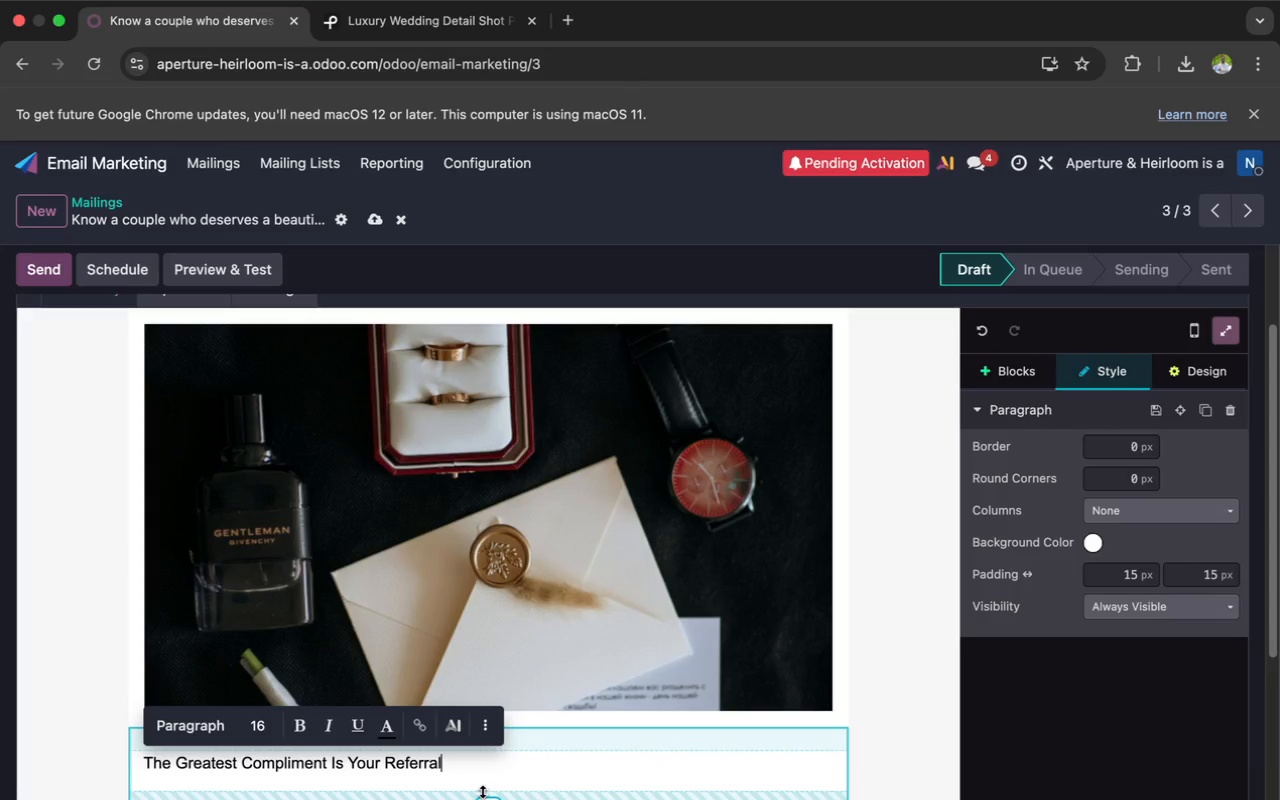 
wait(11.15)
 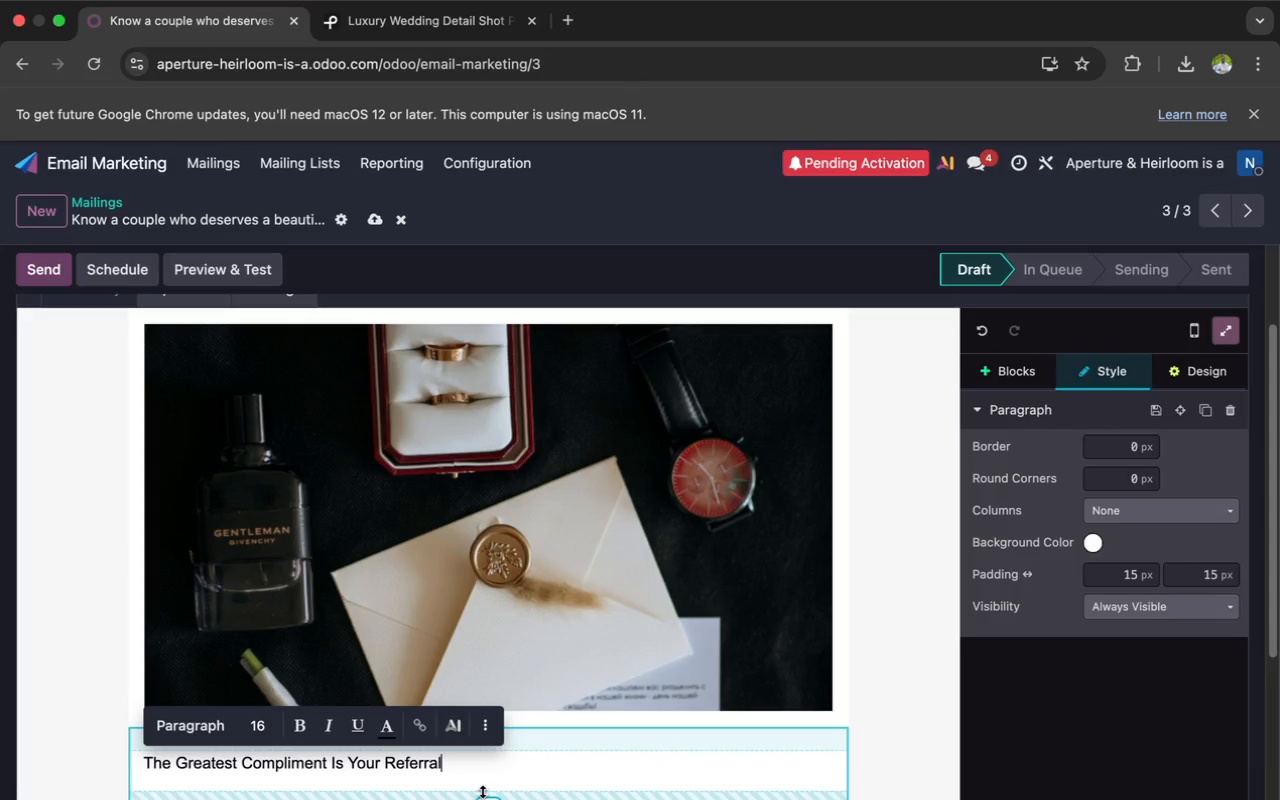 
left_click_drag(start_coordinate=[451, 762], to_coordinate=[143, 753])
 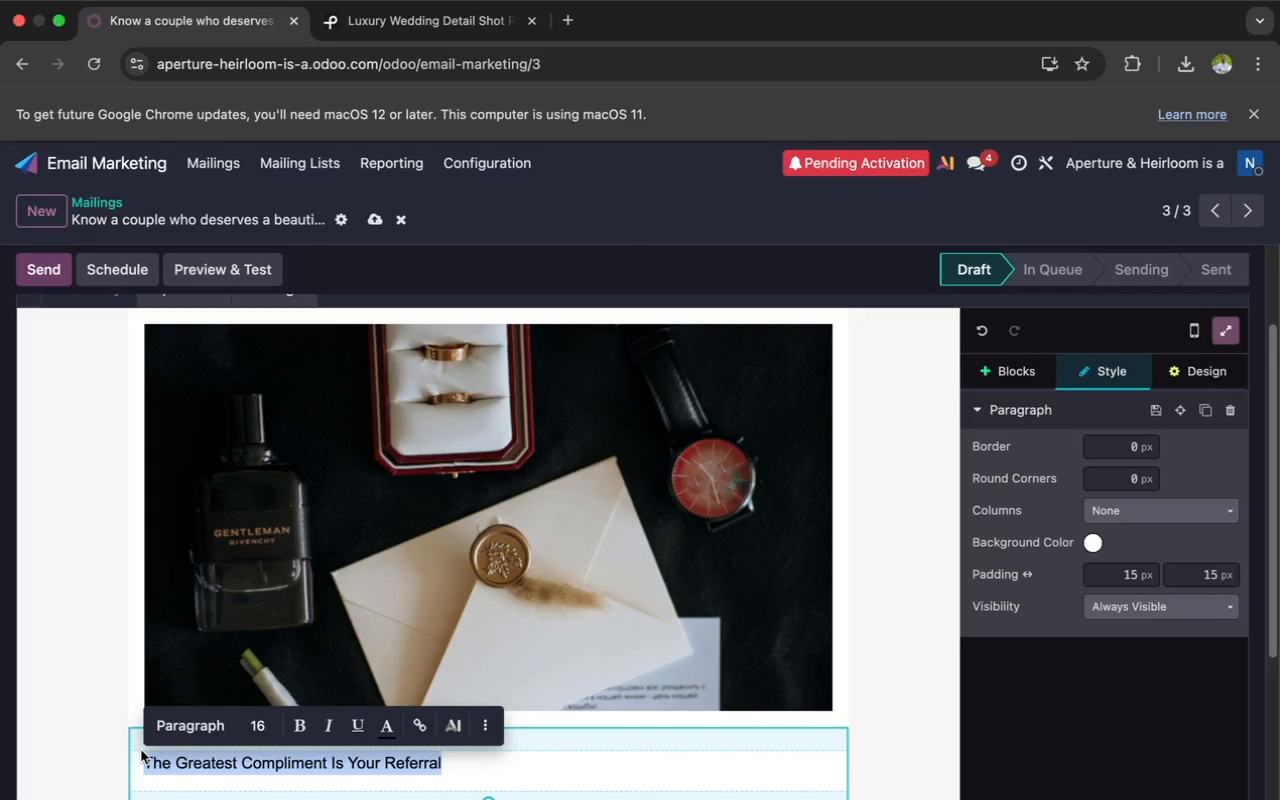 
wait(7.69)
 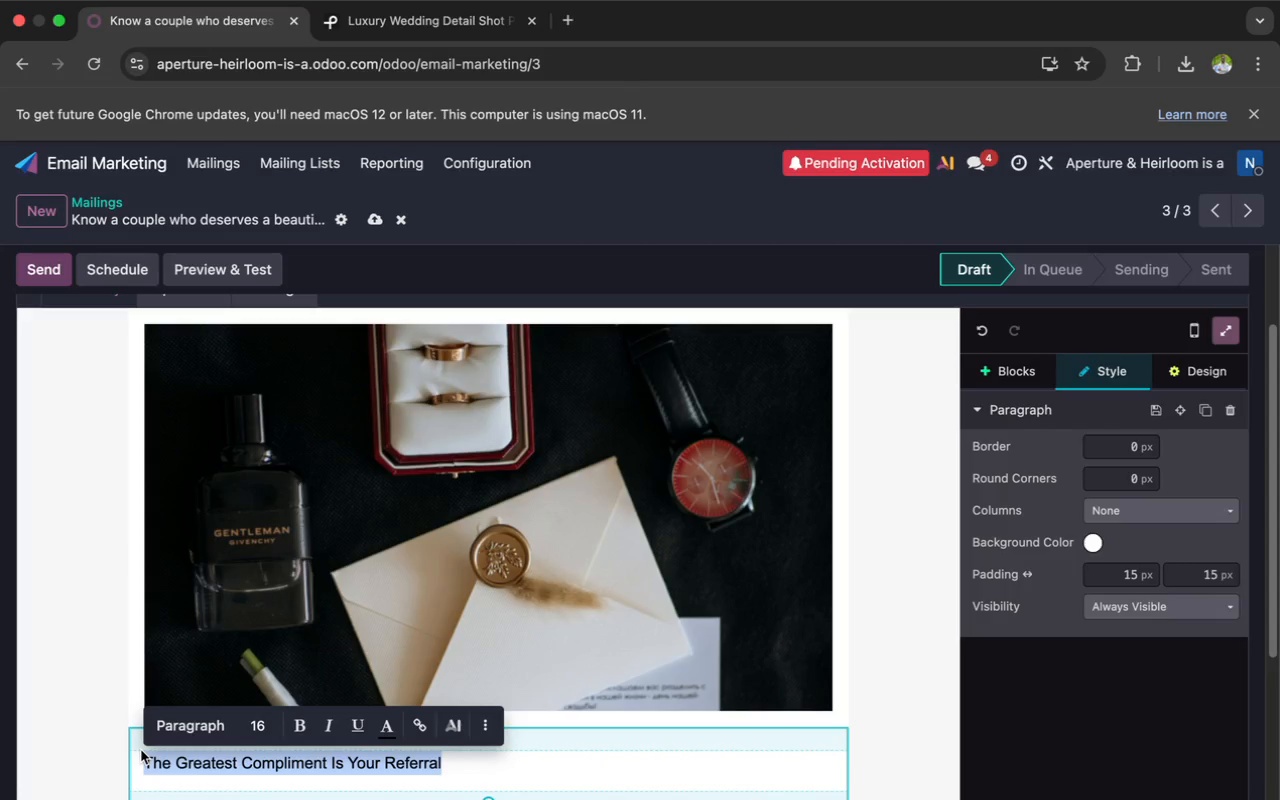 
left_click([250, 730])
 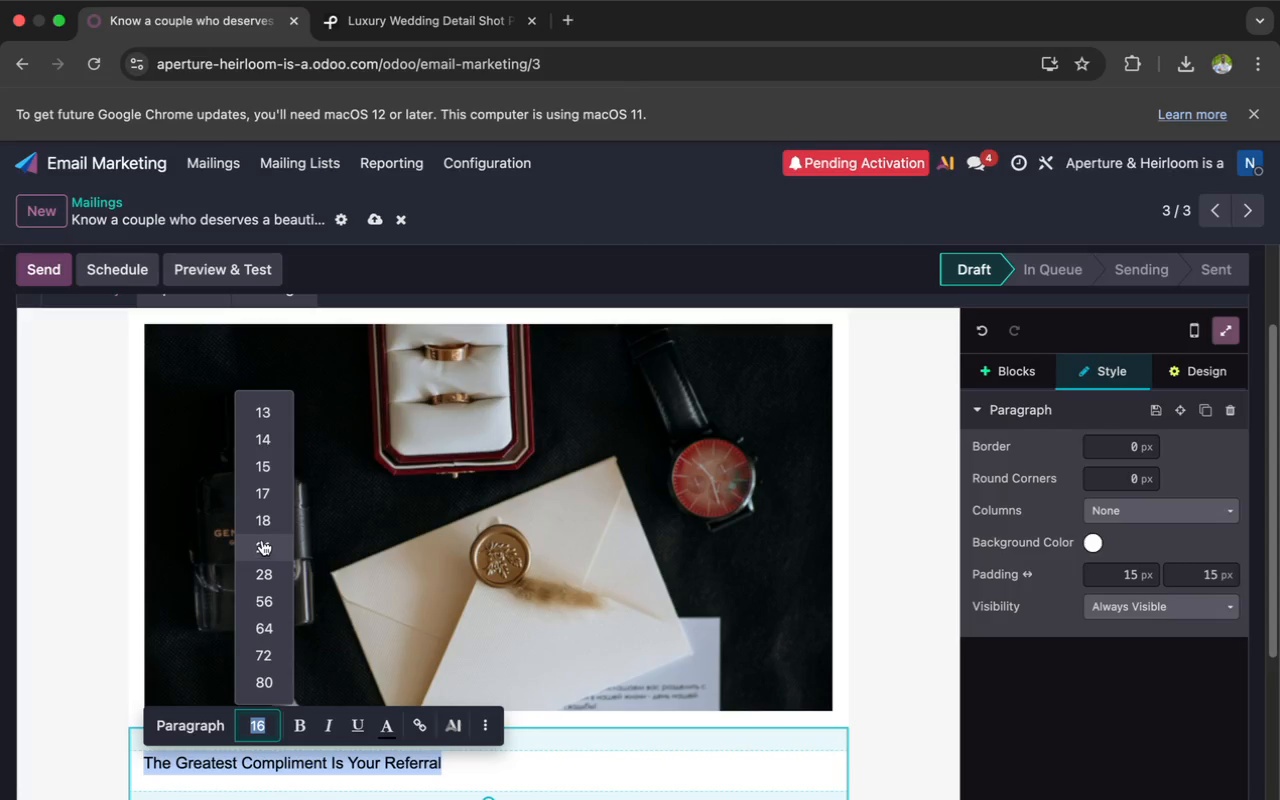 
left_click([260, 527])
 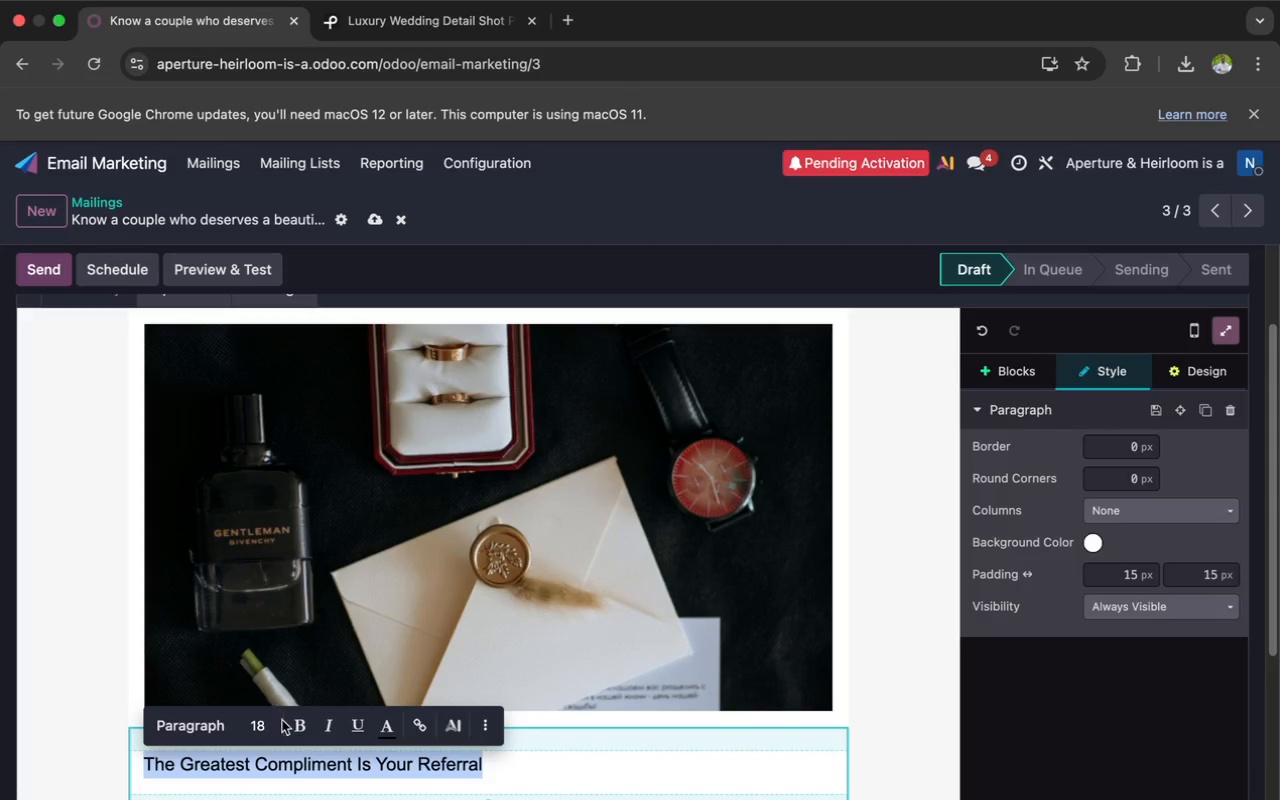 
left_click([297, 723])
 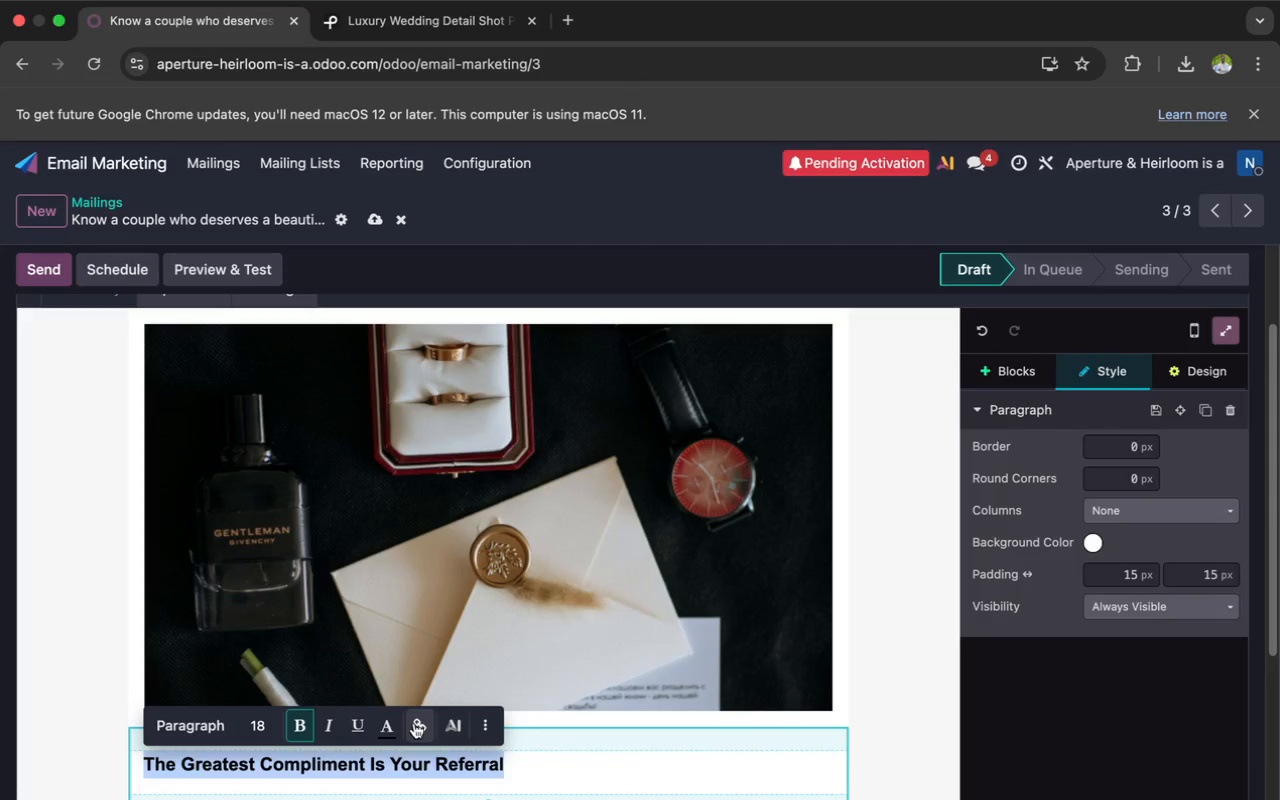 
left_click([487, 725])
 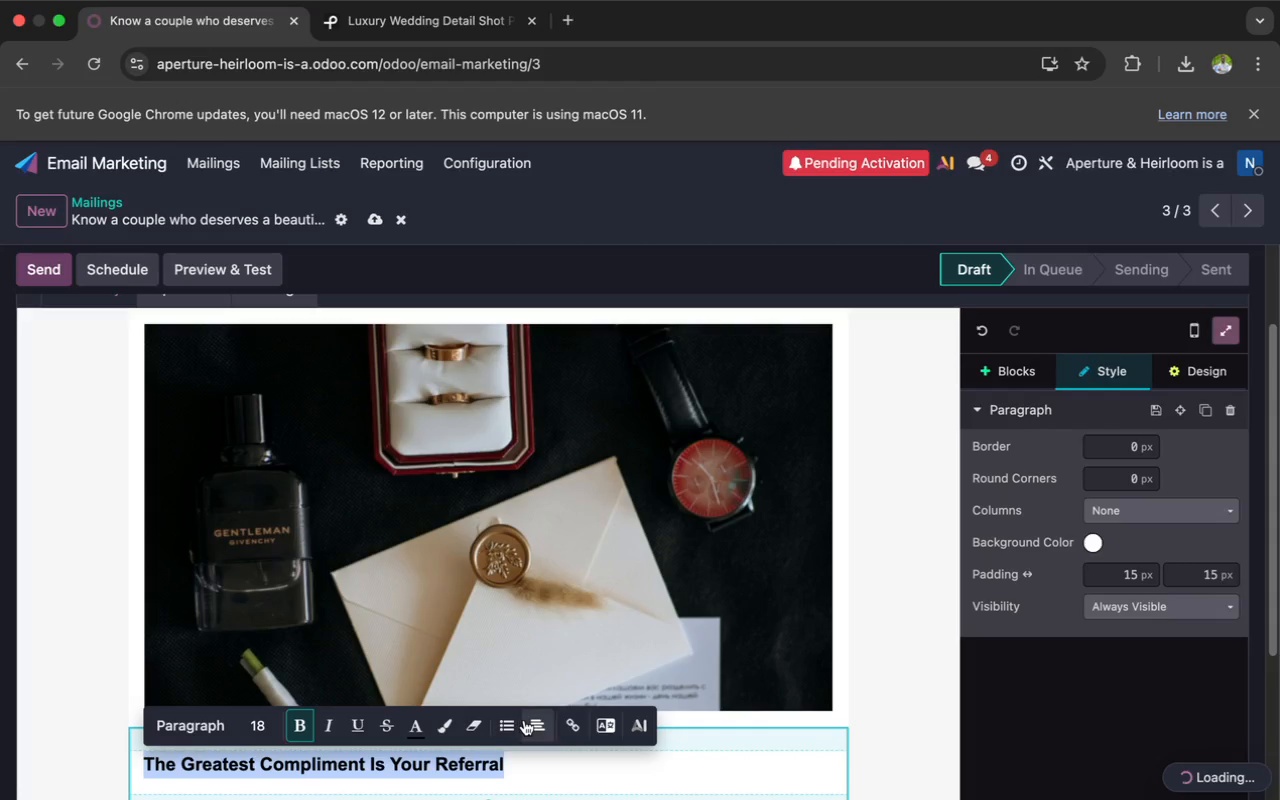 
left_click([530, 720])
 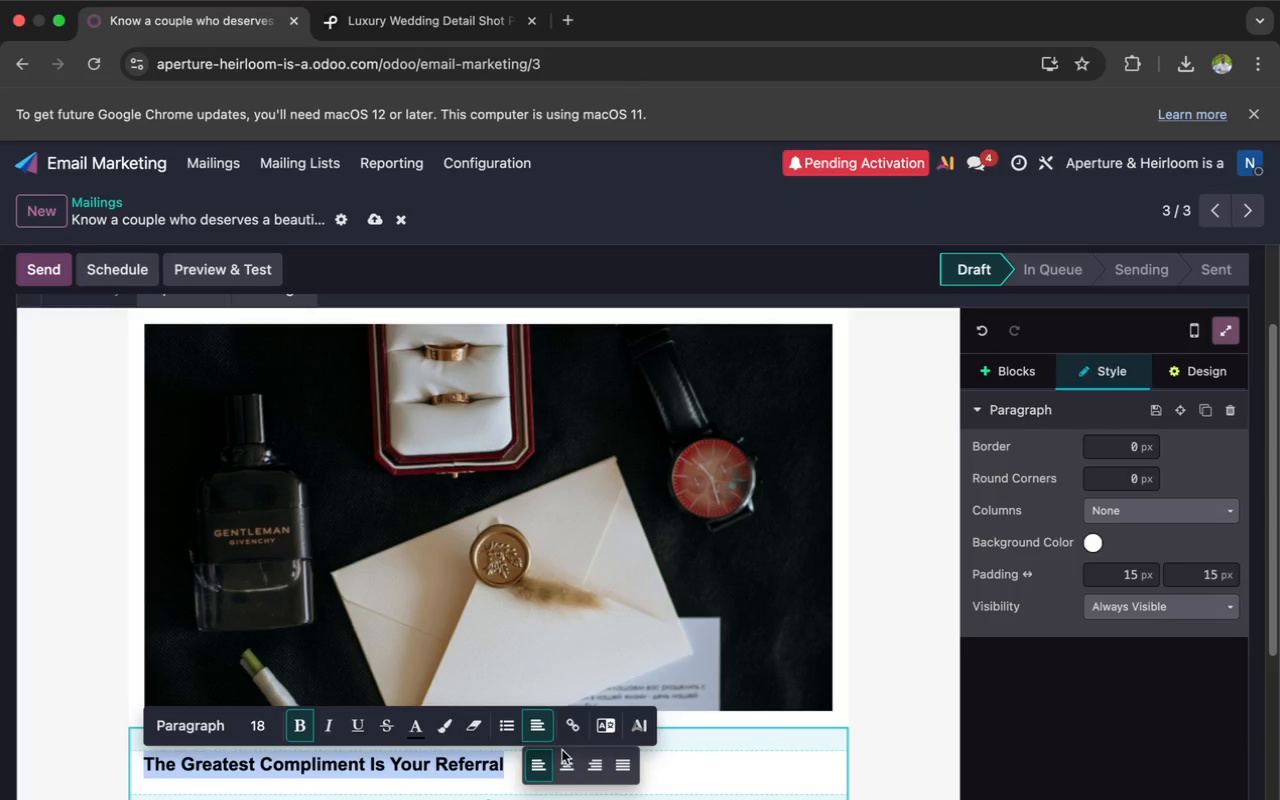 
left_click([566, 760])
 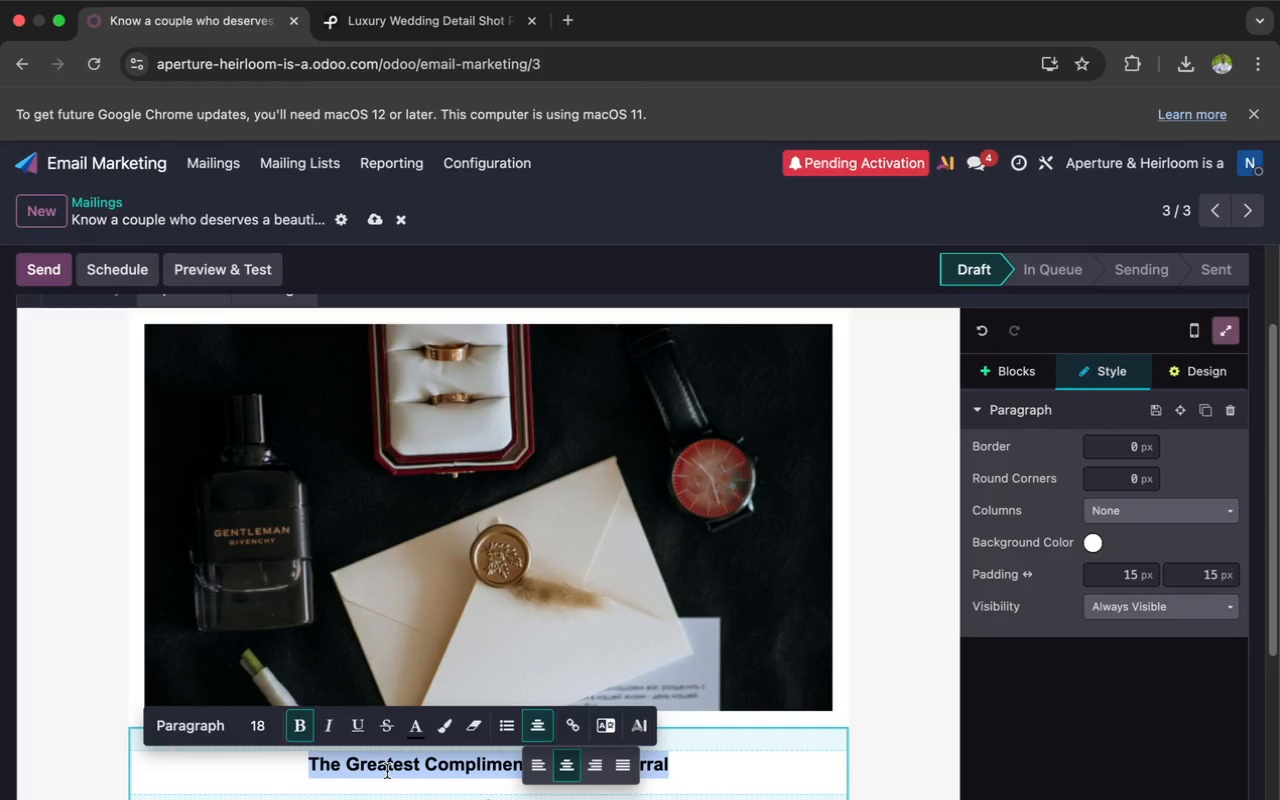 
wait(69.32)
 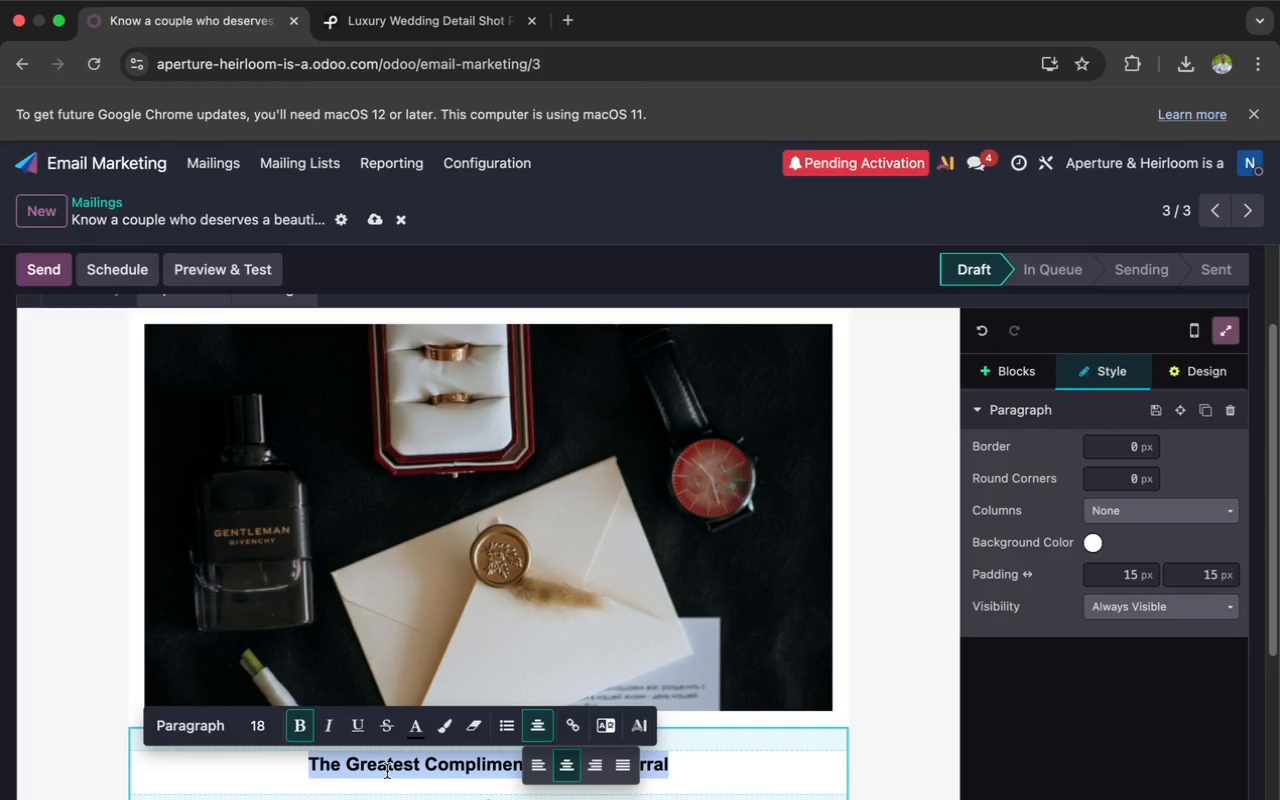 
left_click([721, 755])
 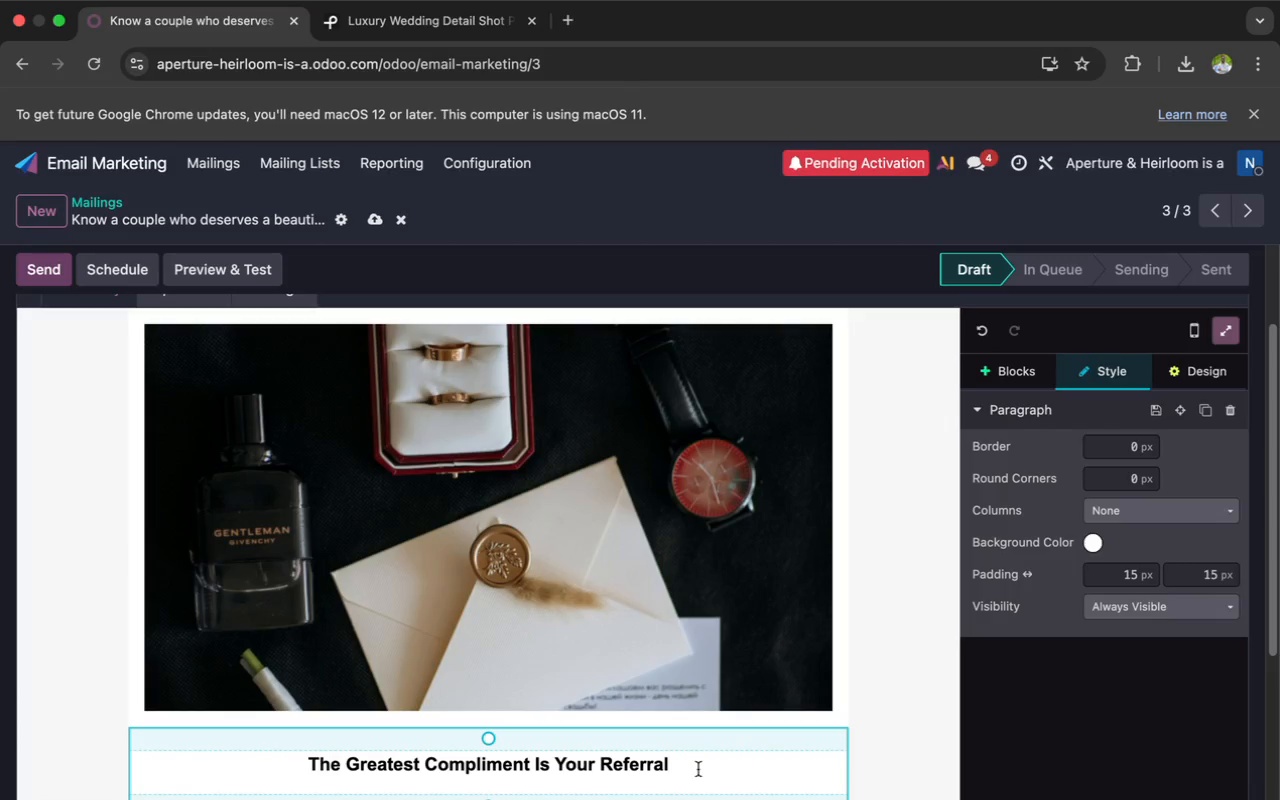 
key(Enter)
 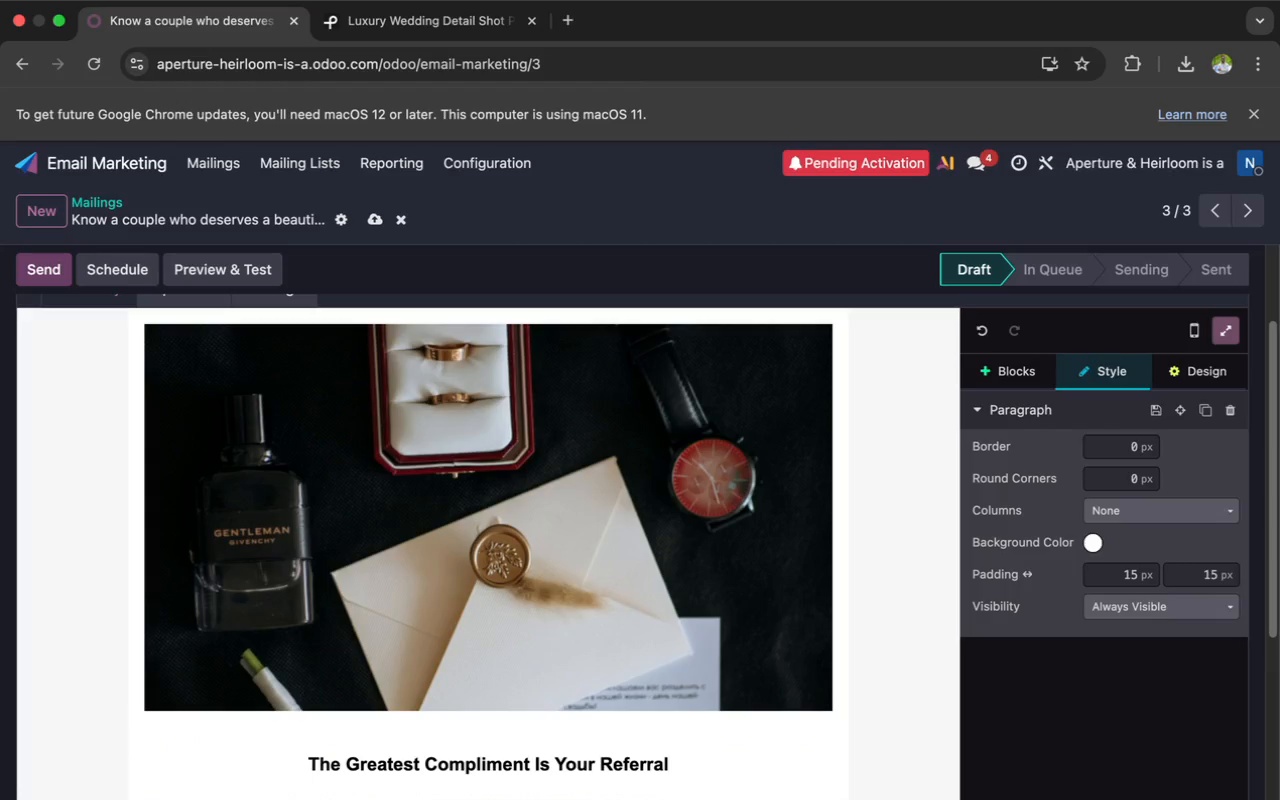 
scroll: coordinate [698, 769], scroll_direction: down, amount: 7.0
 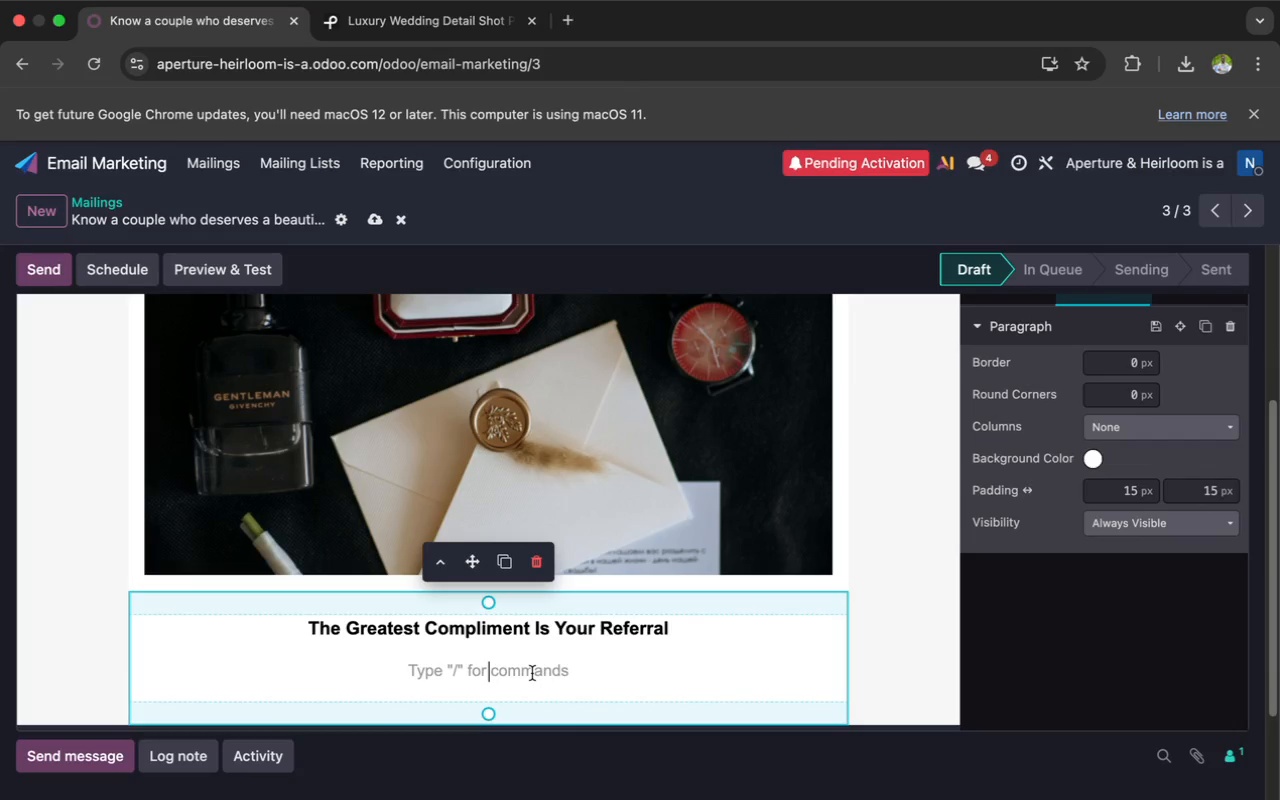 
key(D)
 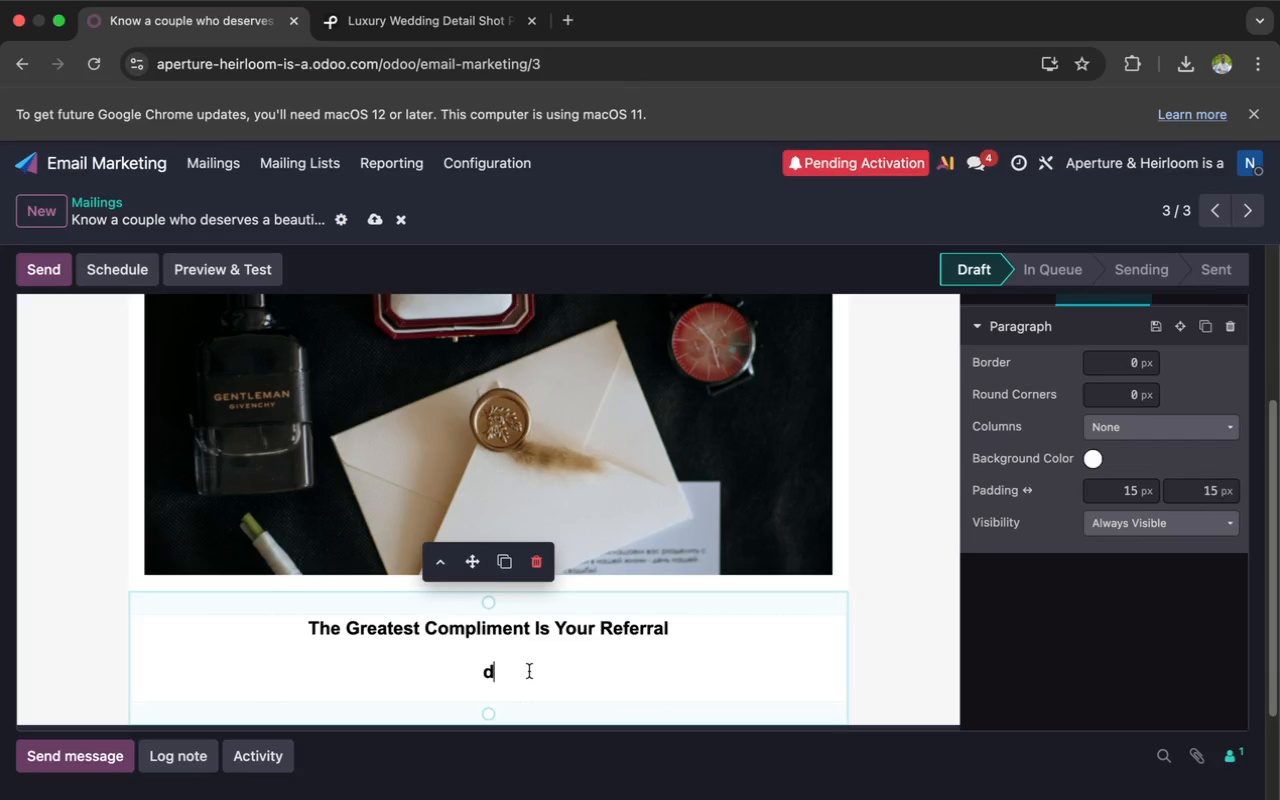 
double_click([489, 672])
 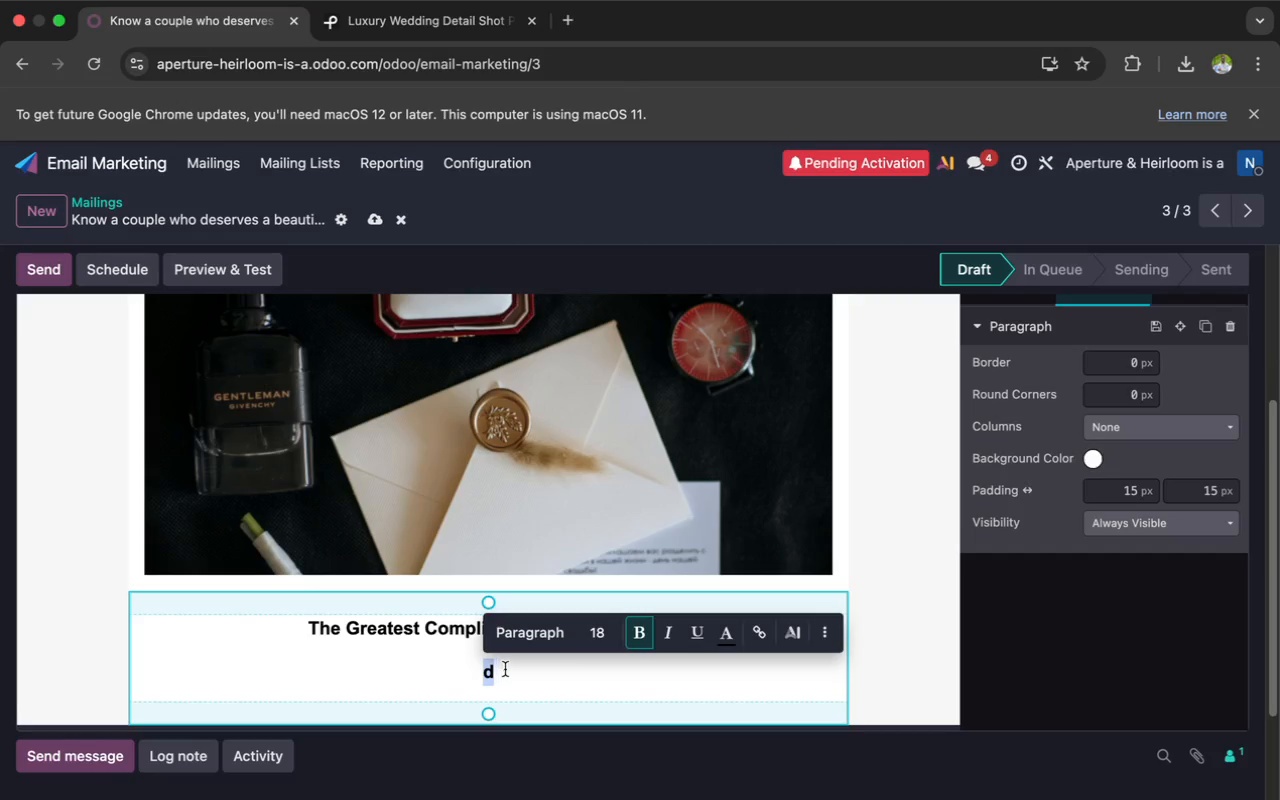 
wait(7.7)
 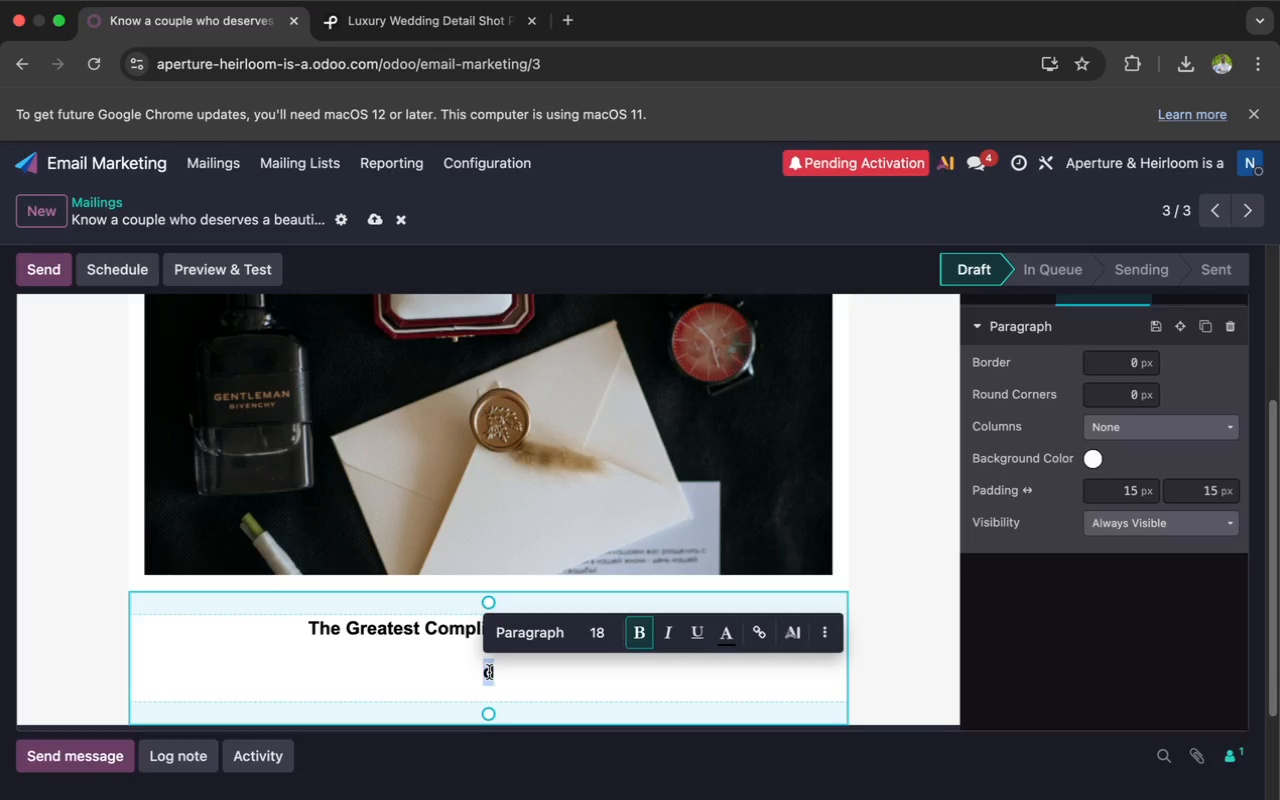 
left_click([602, 636])
 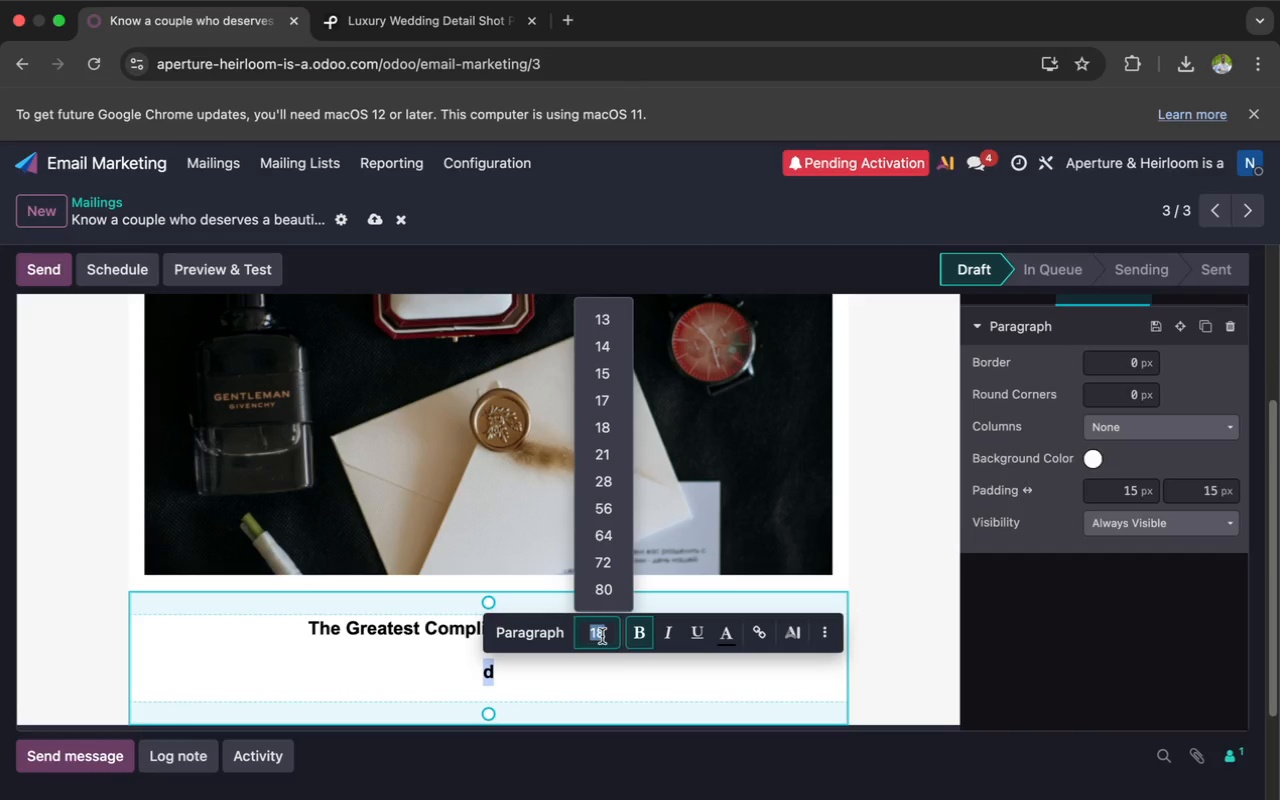 
type(16)
 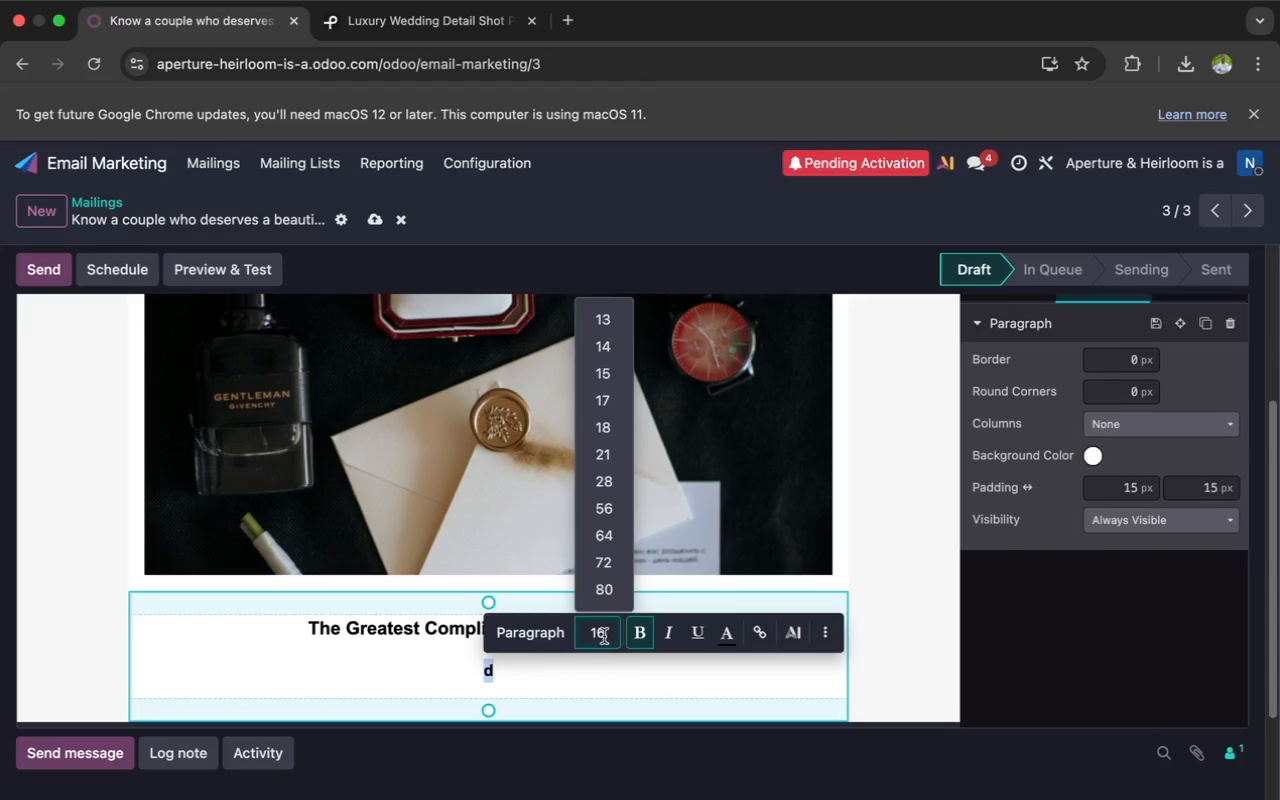 
left_click([638, 633])
 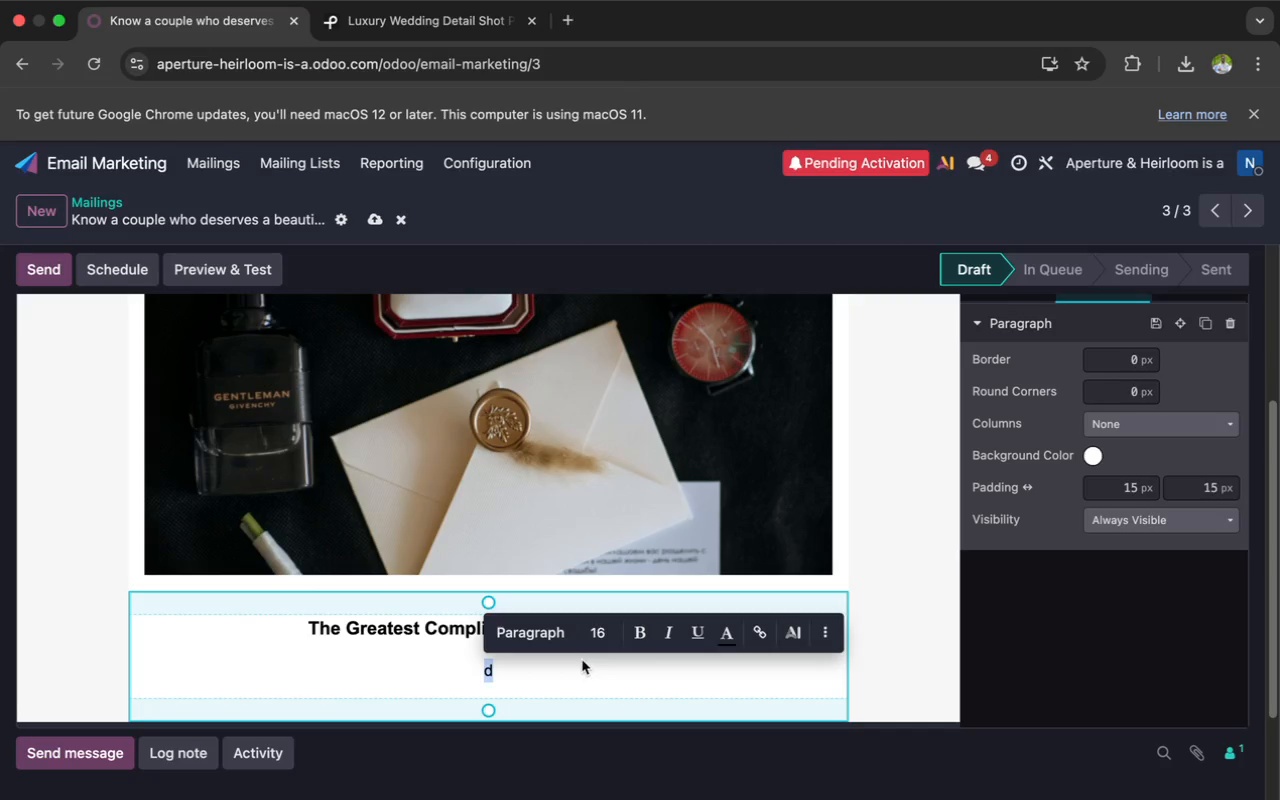 
left_click([543, 670])
 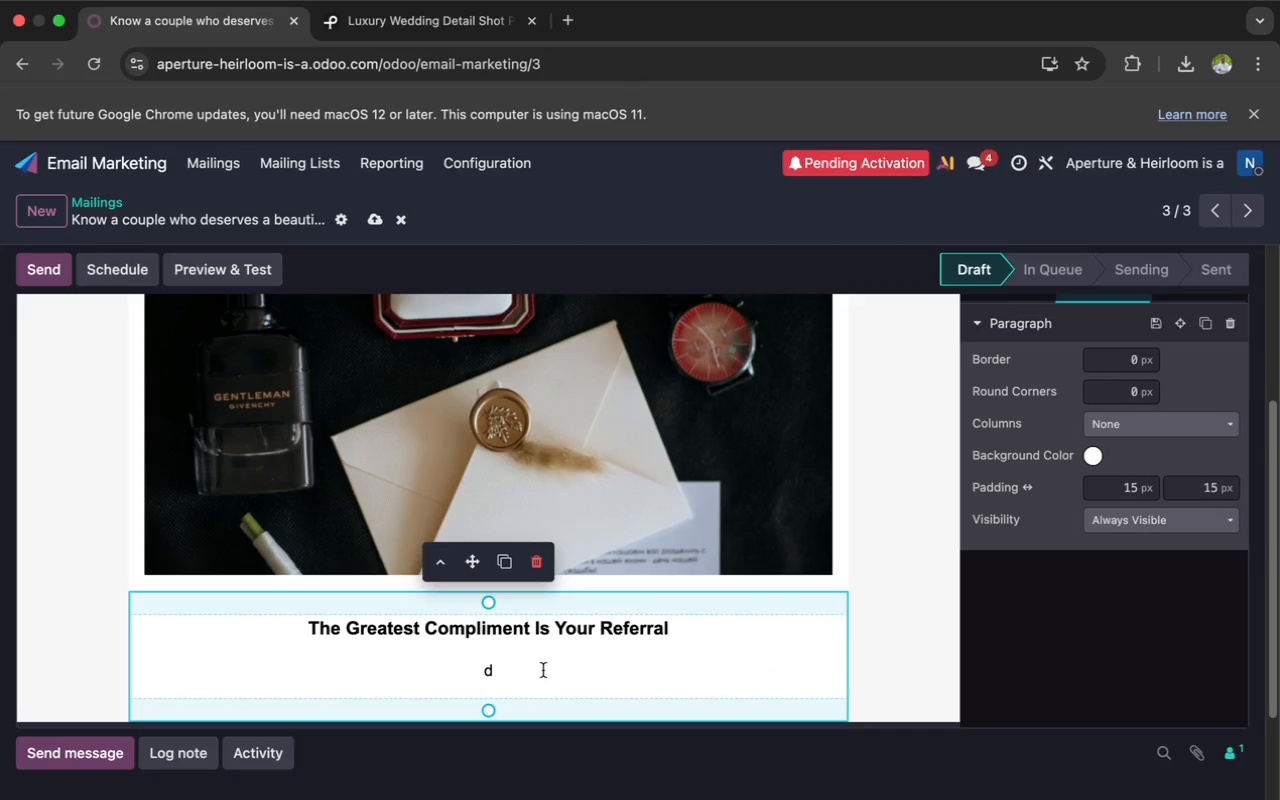 
key(Backspace)
 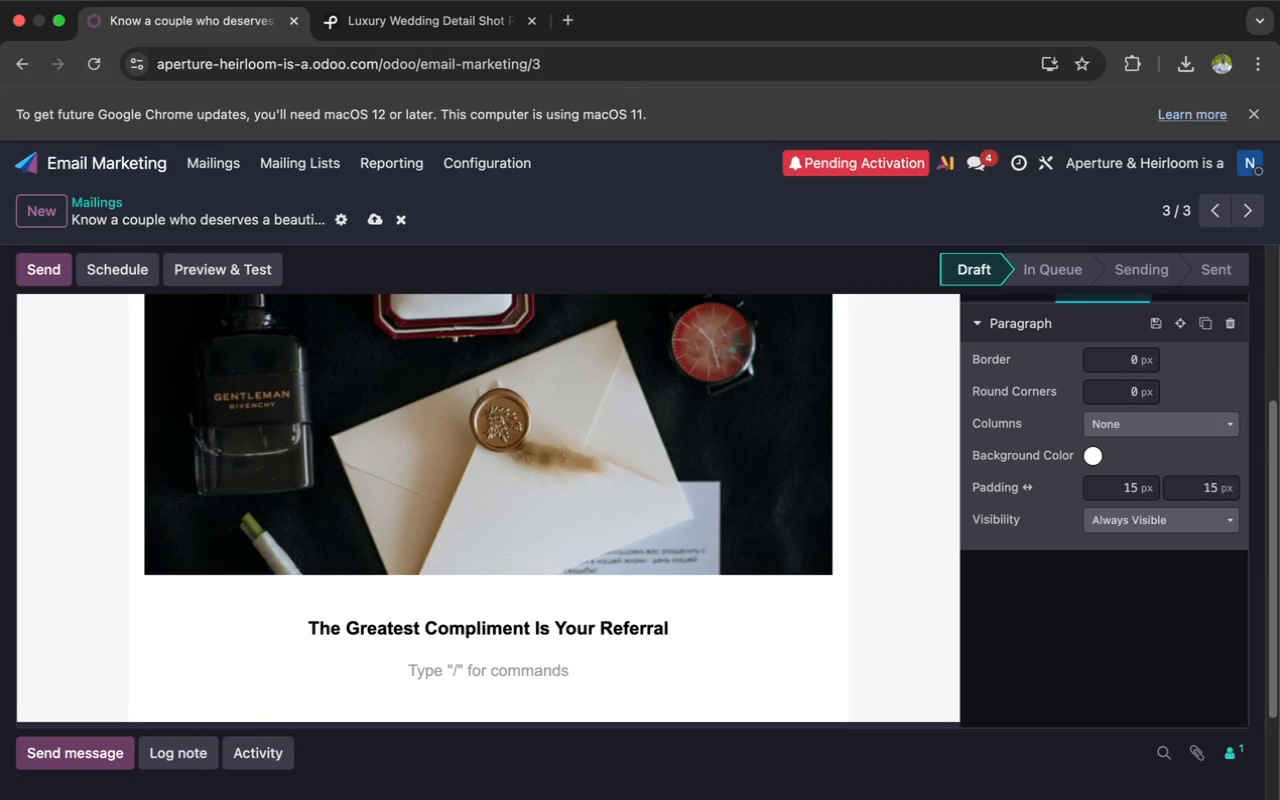 
key(G)
 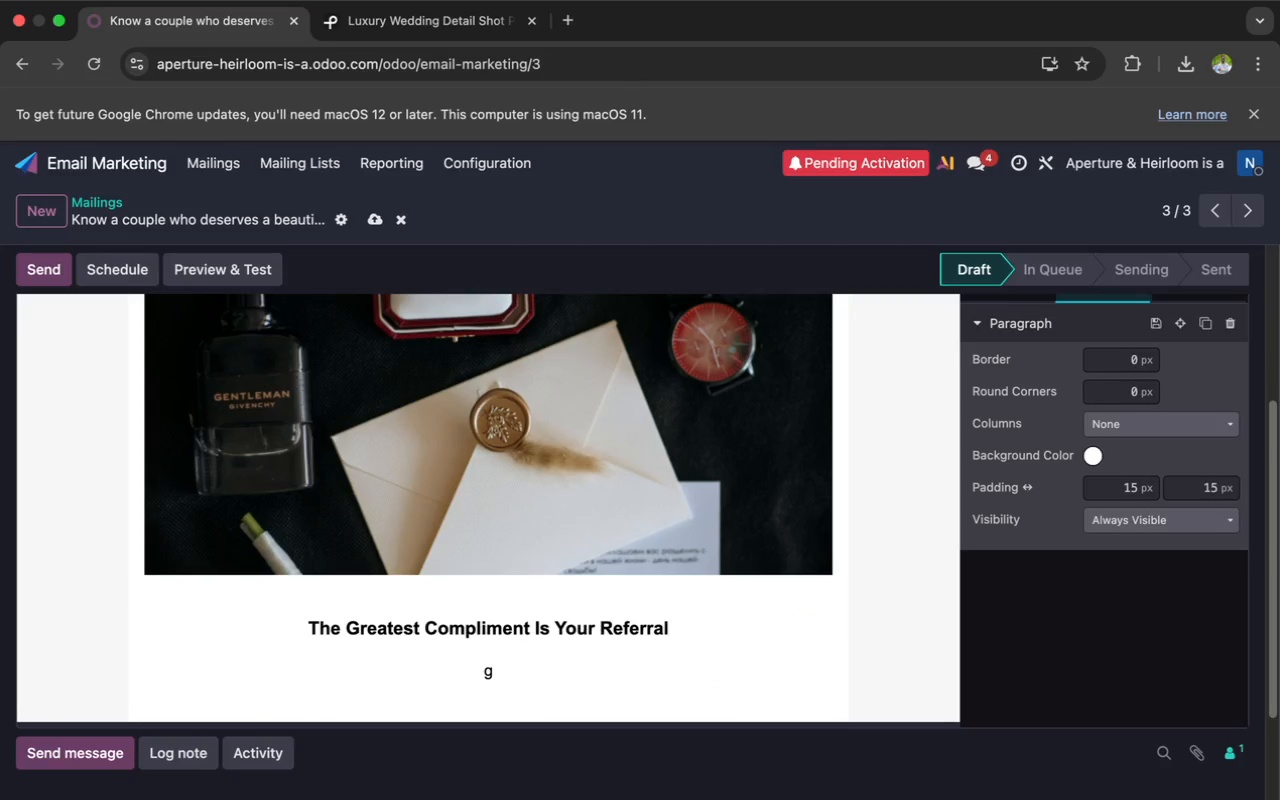 
key(Backspace)
 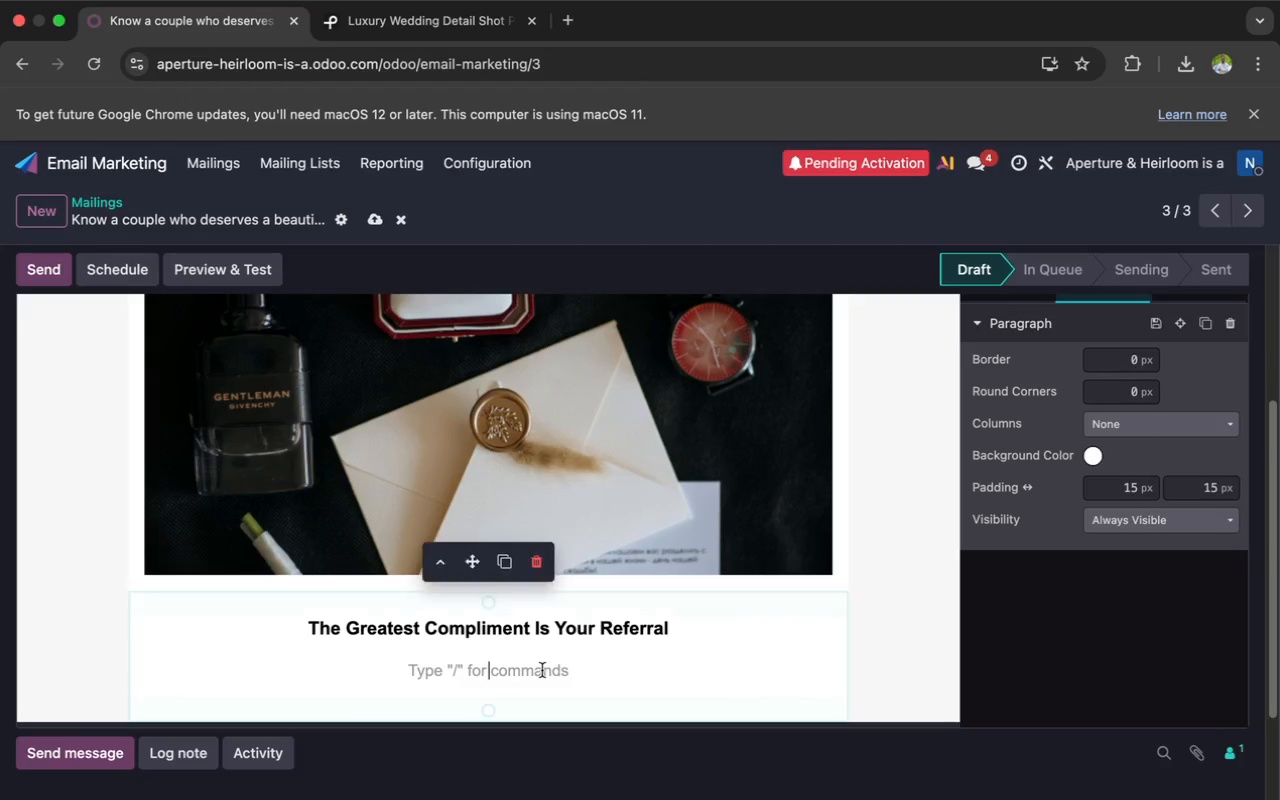 
key(D)
 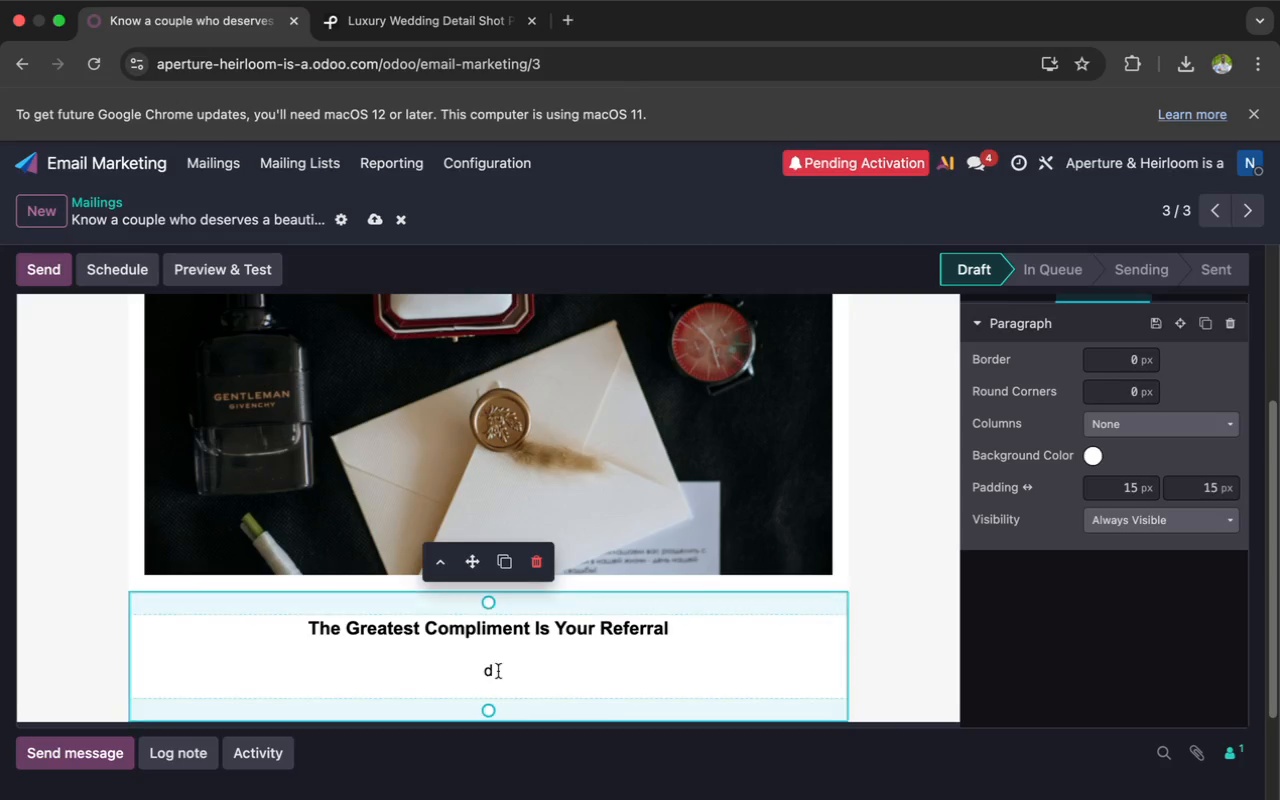 
left_click([489, 670])
 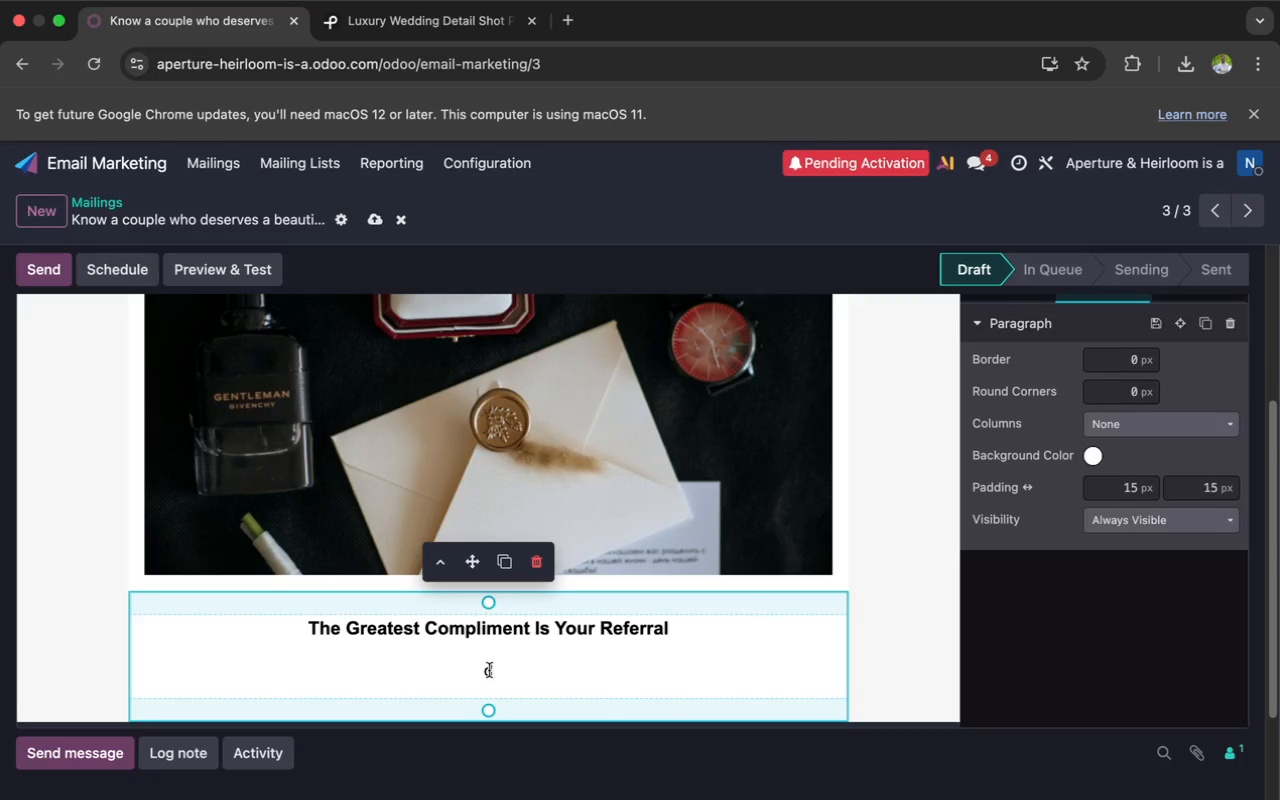 
left_click([489, 670])
 